 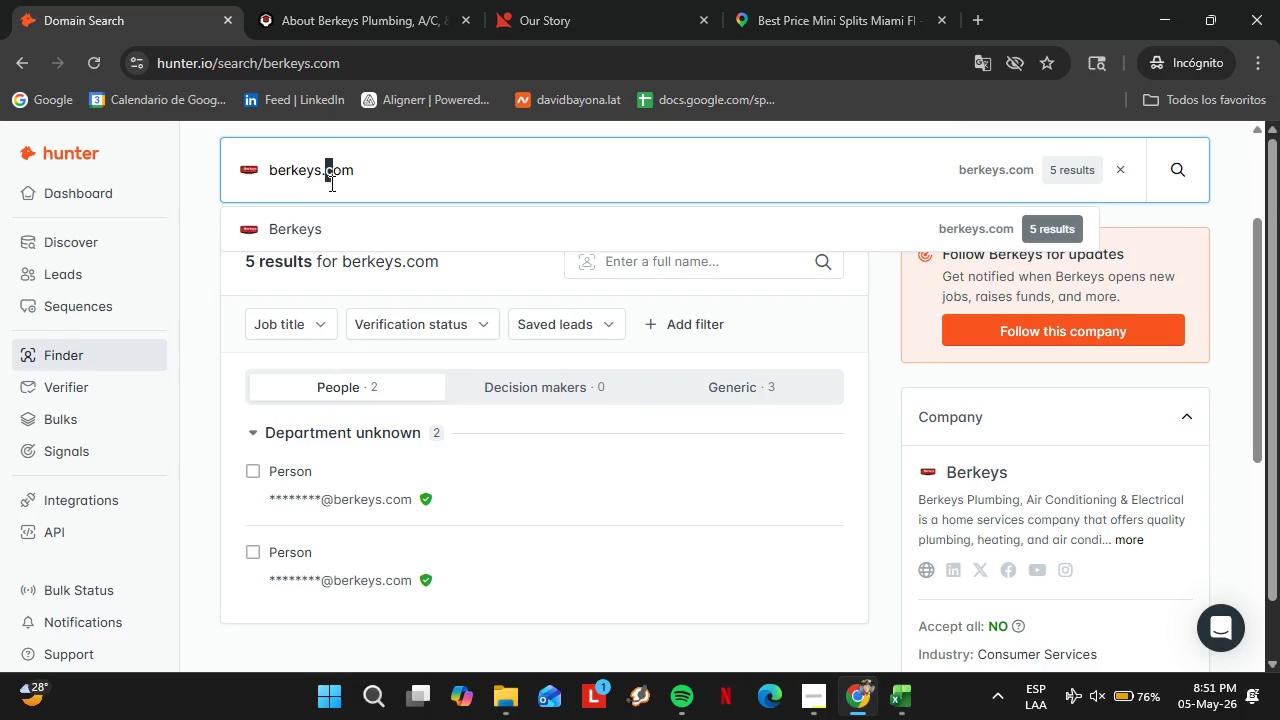 
triple_click([330, 183])
 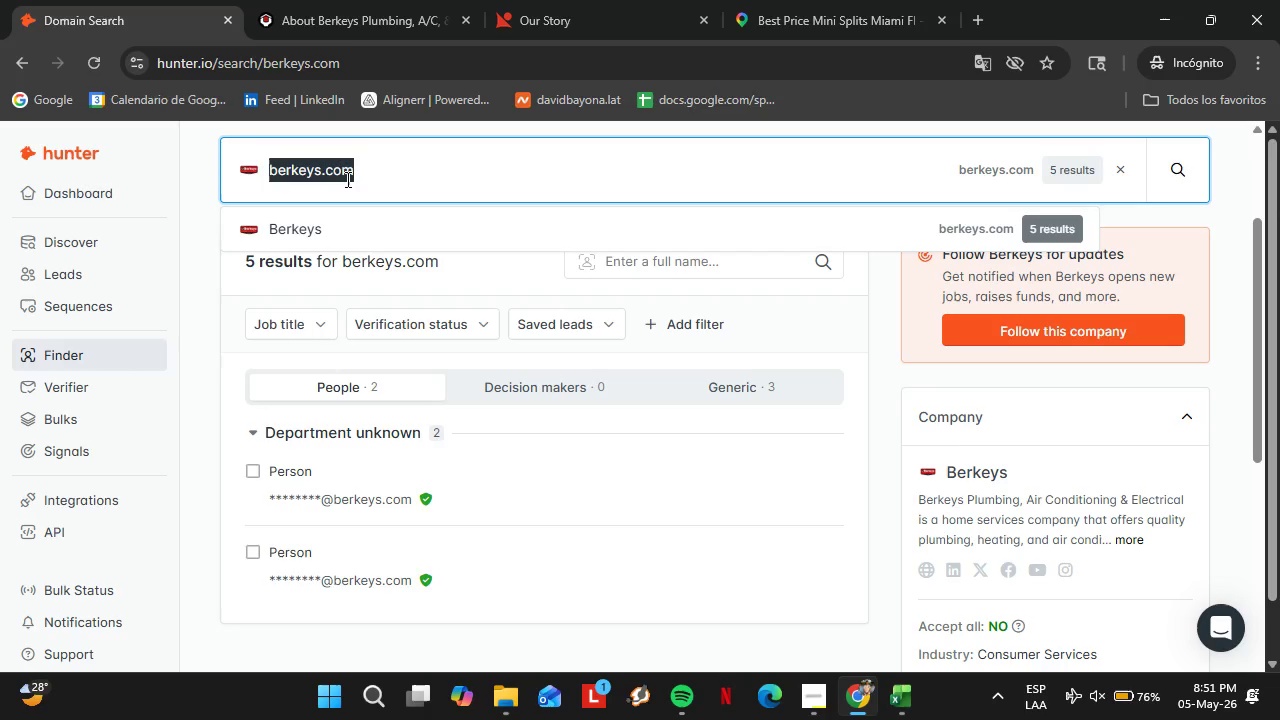 
type(gillettehvac.com)
 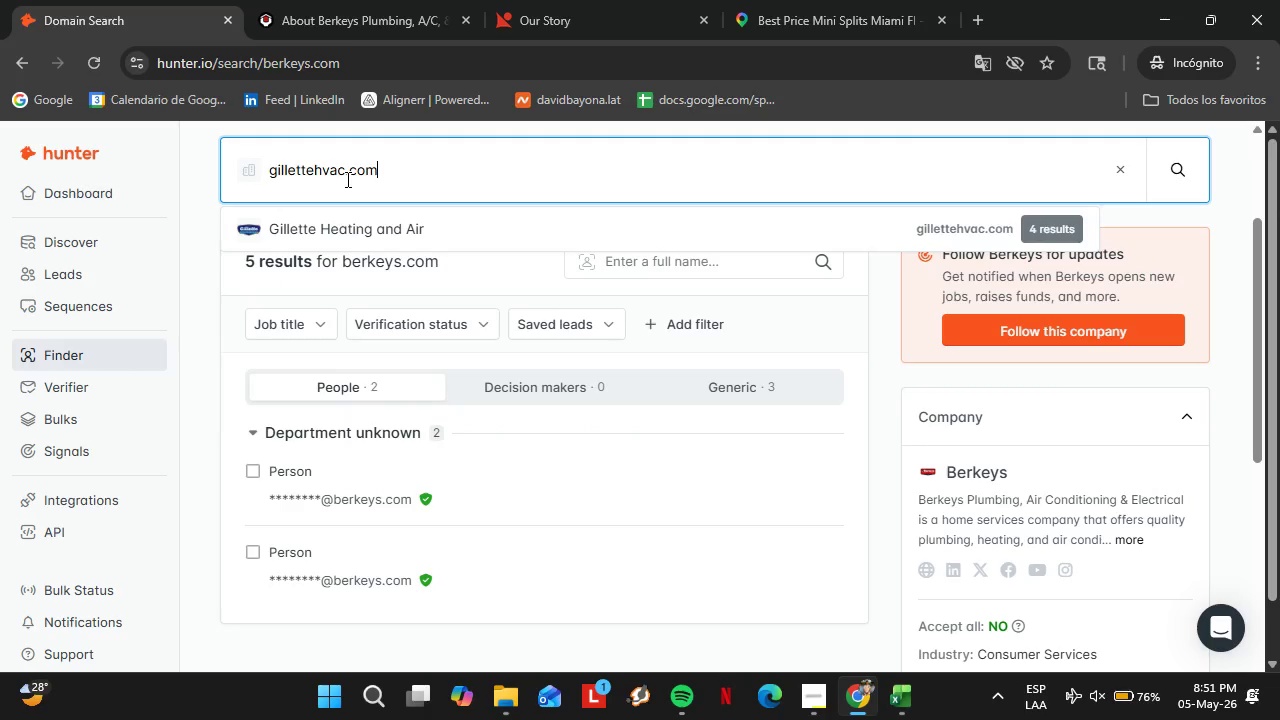 
key(Enter)
 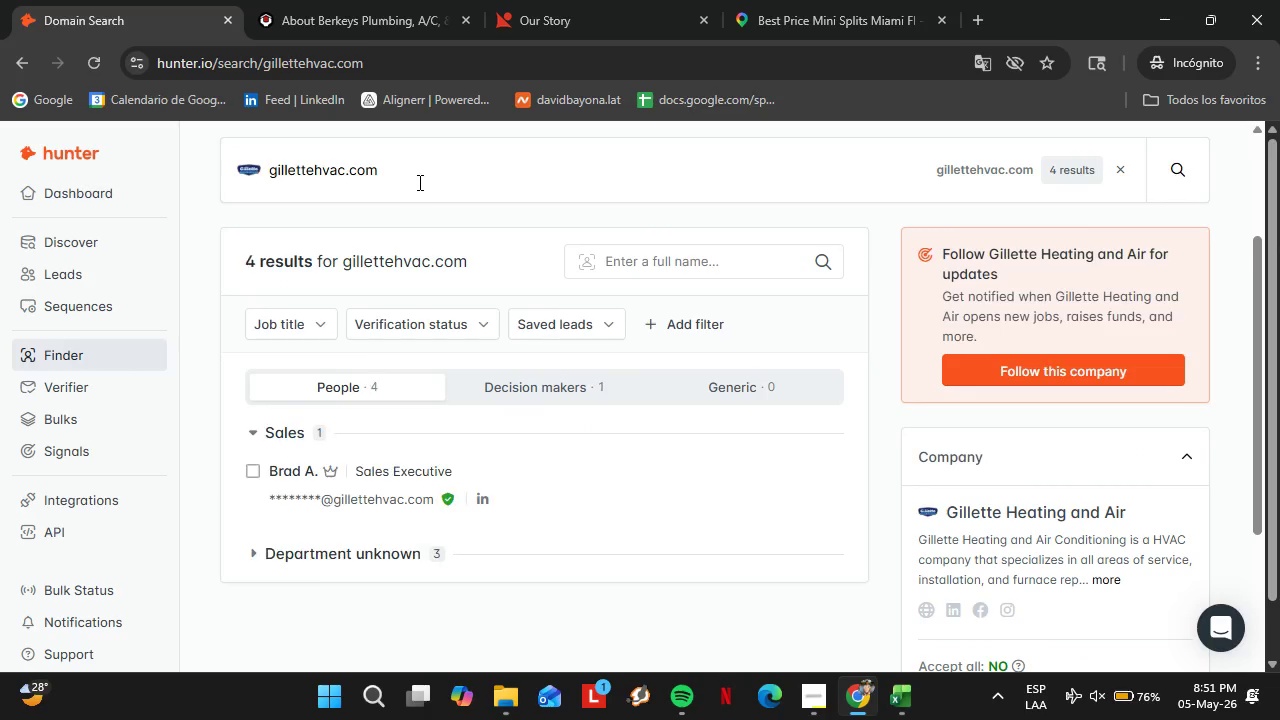 
double_click([418, 182])
 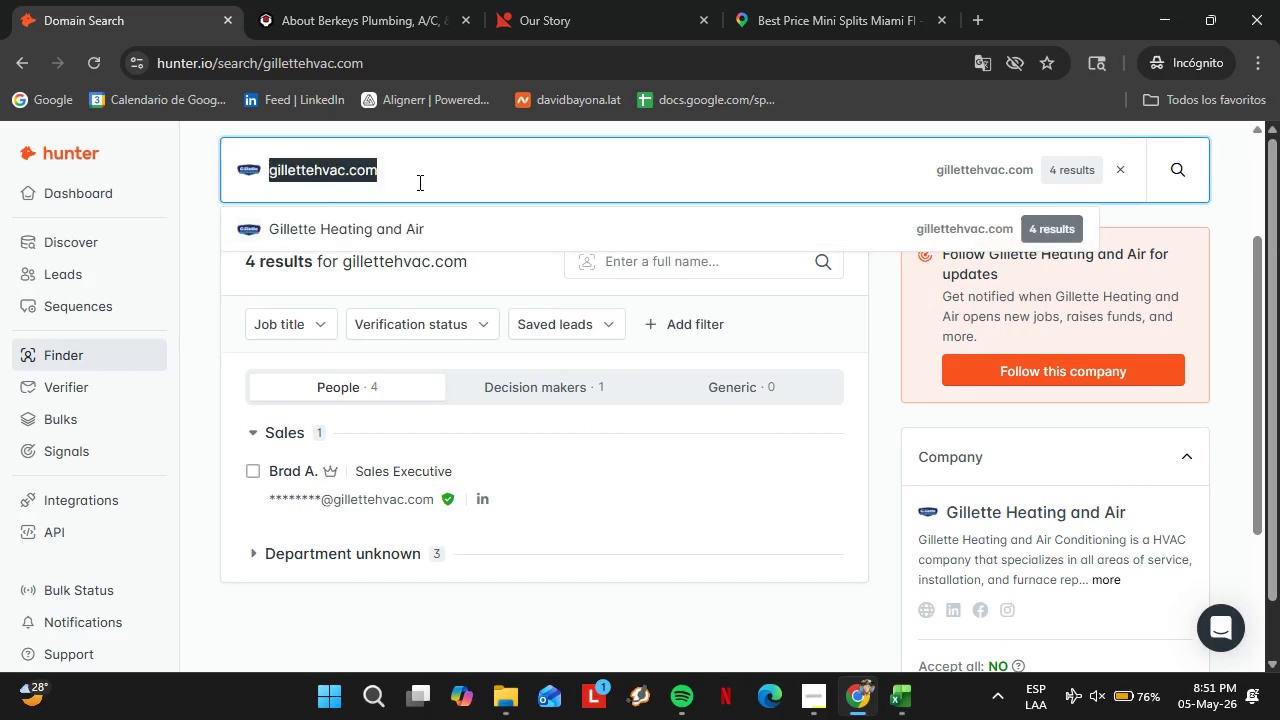 
triple_click([418, 182])
 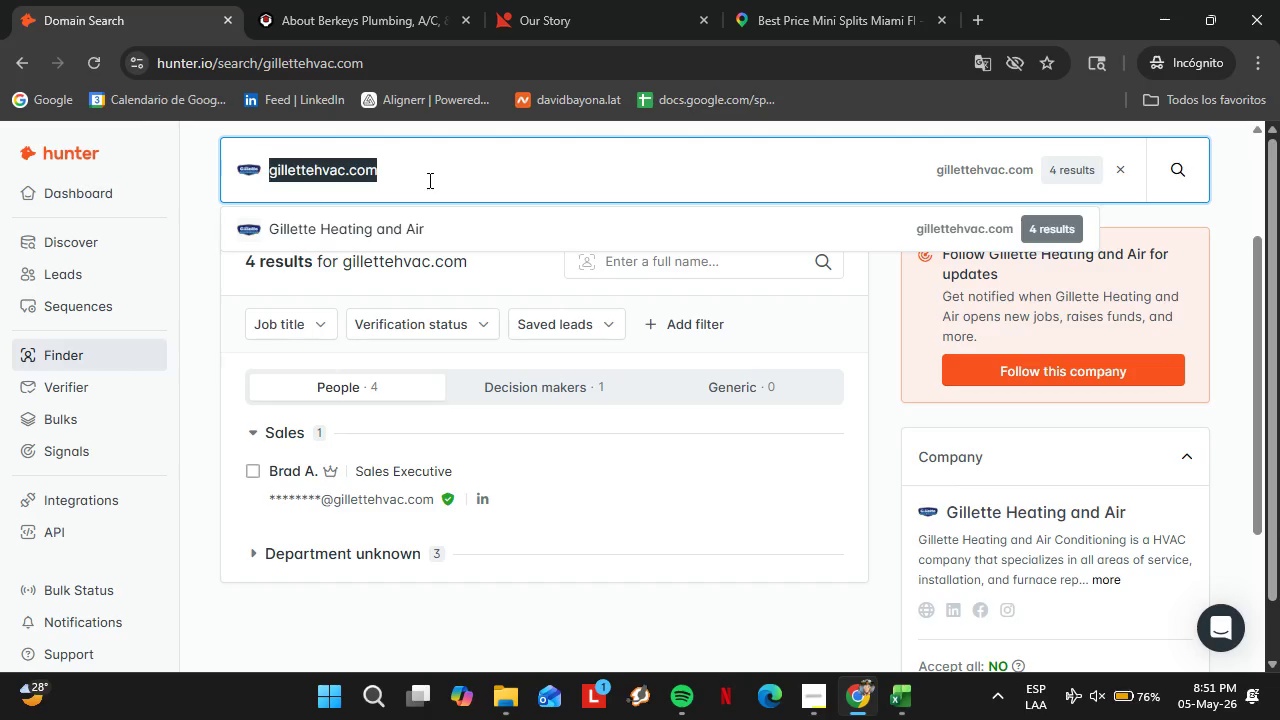 
type(accuariremechanical.com)
 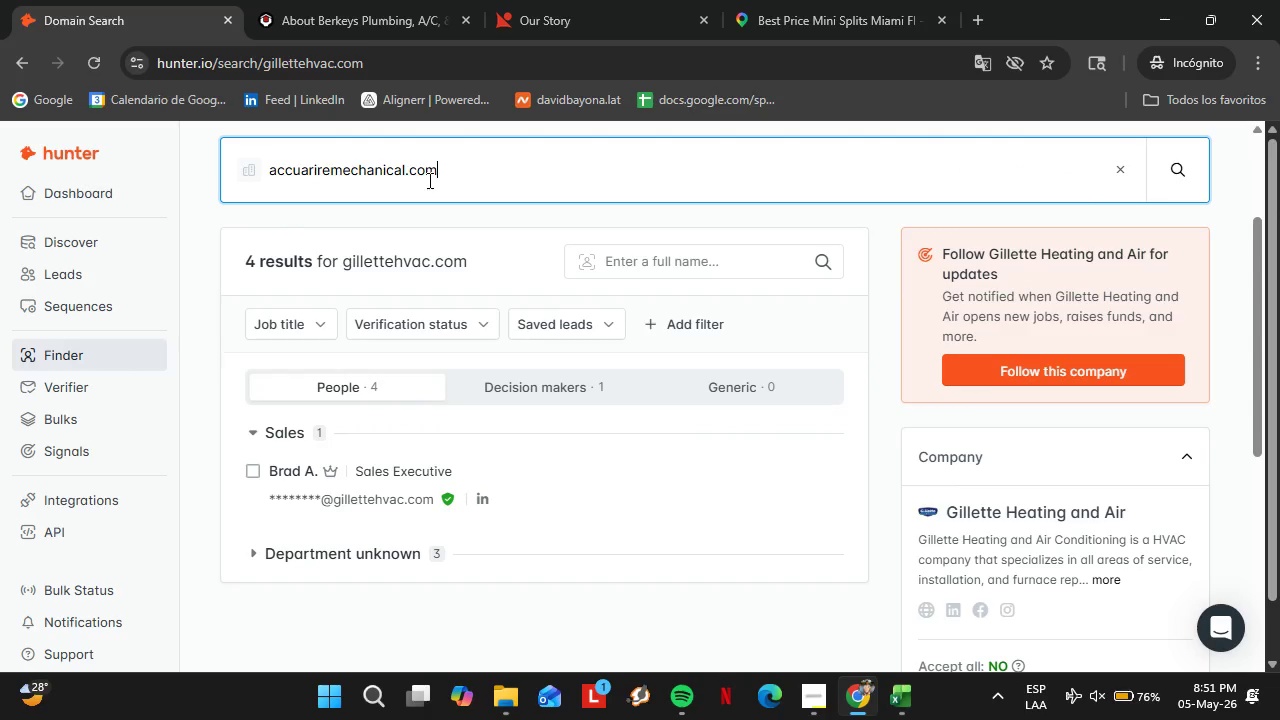 
key(Enter)
 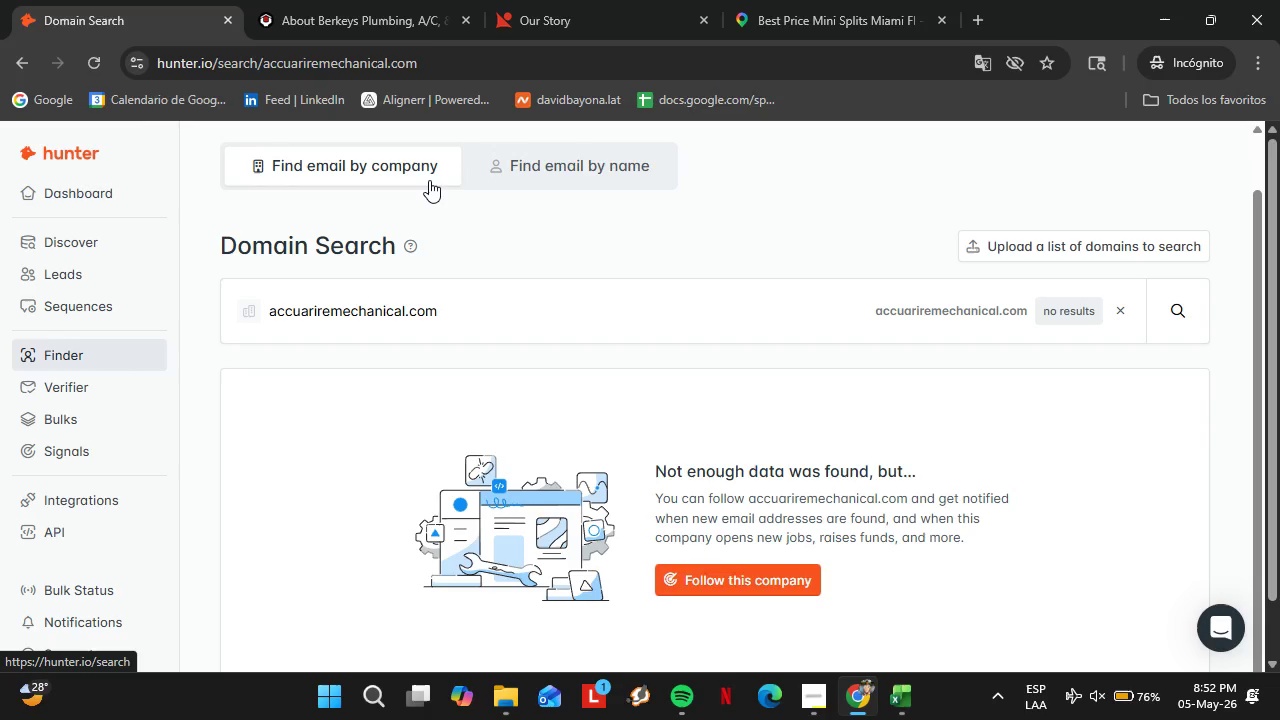 
wait(21.11)
 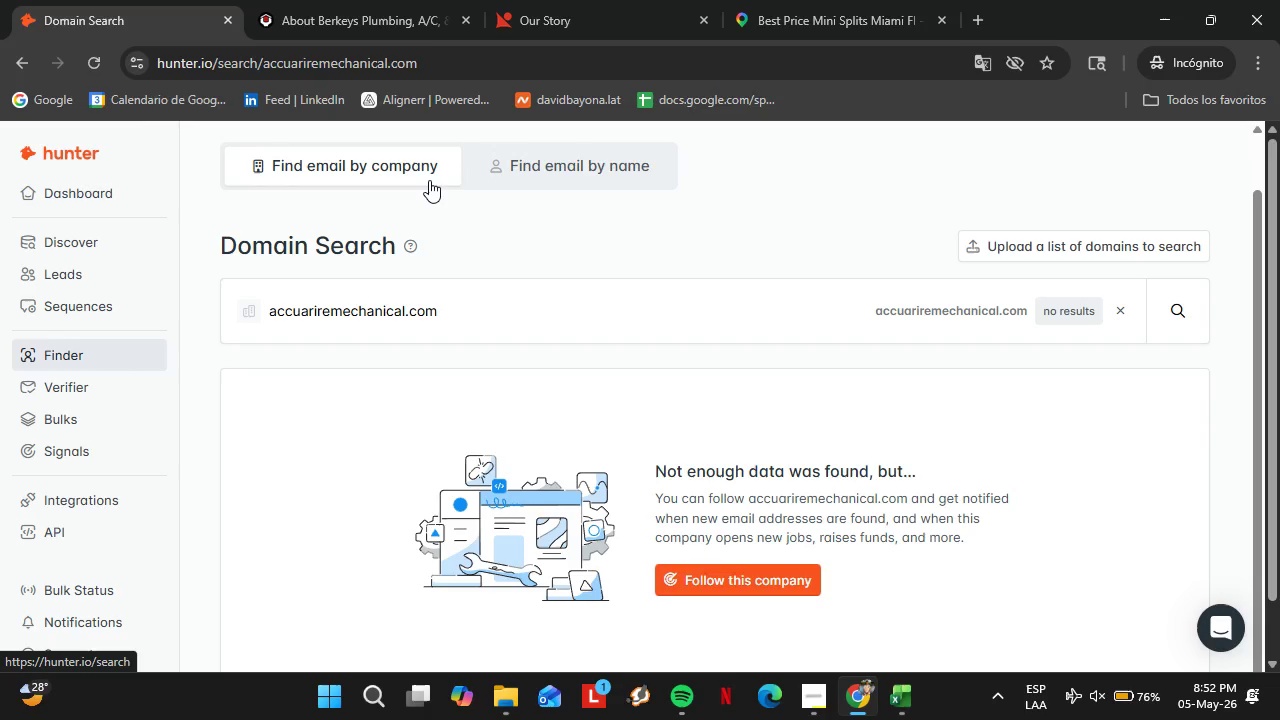 
double_click([506, 307])
 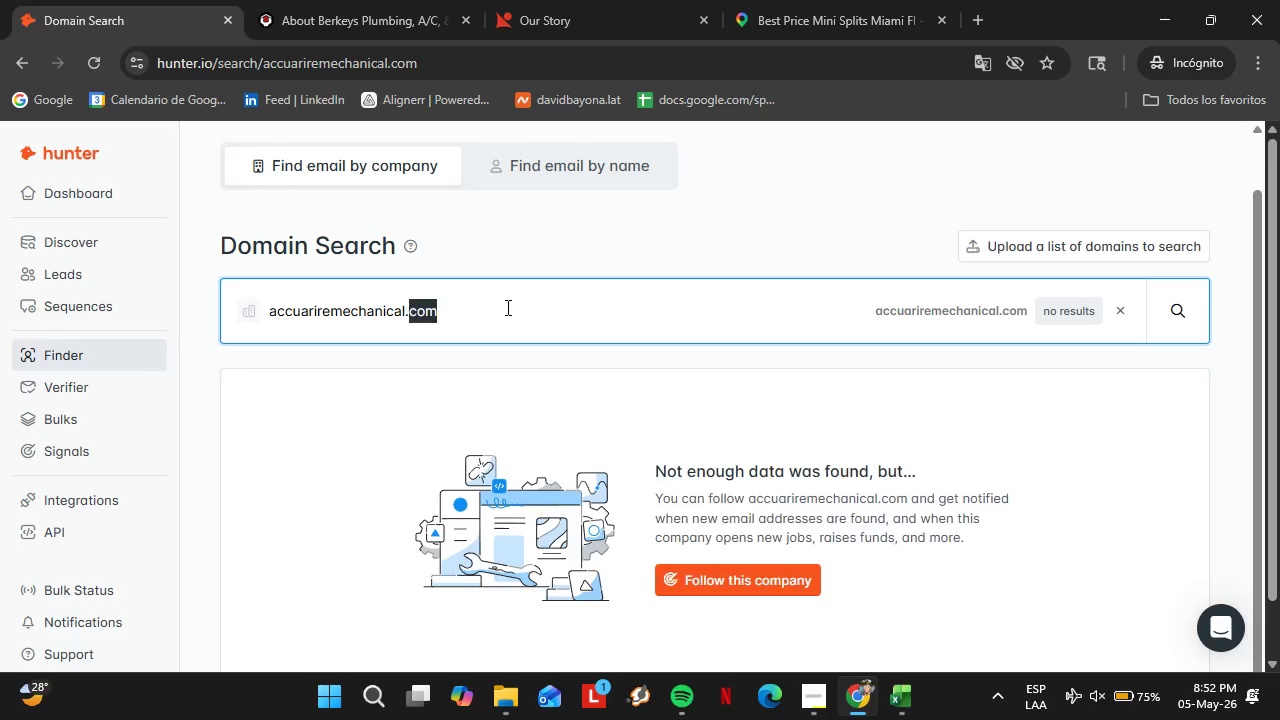 
triple_click([506, 307])
 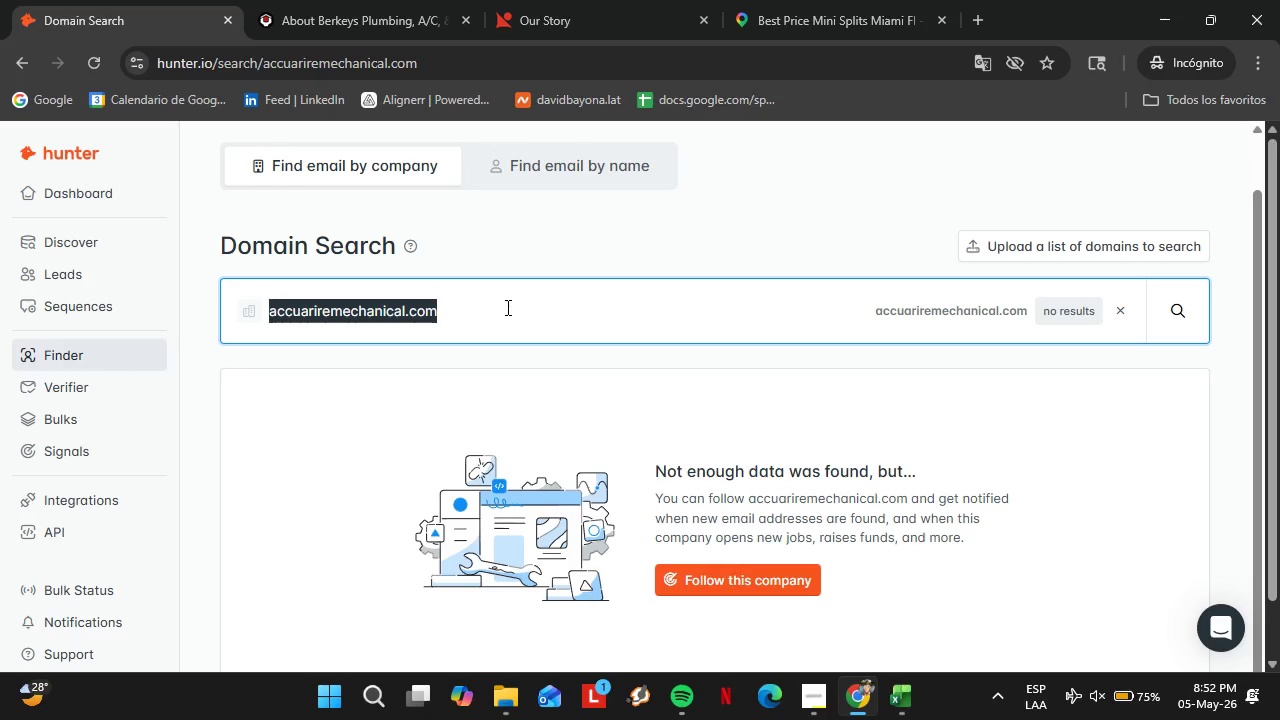 
wait(9.39)
 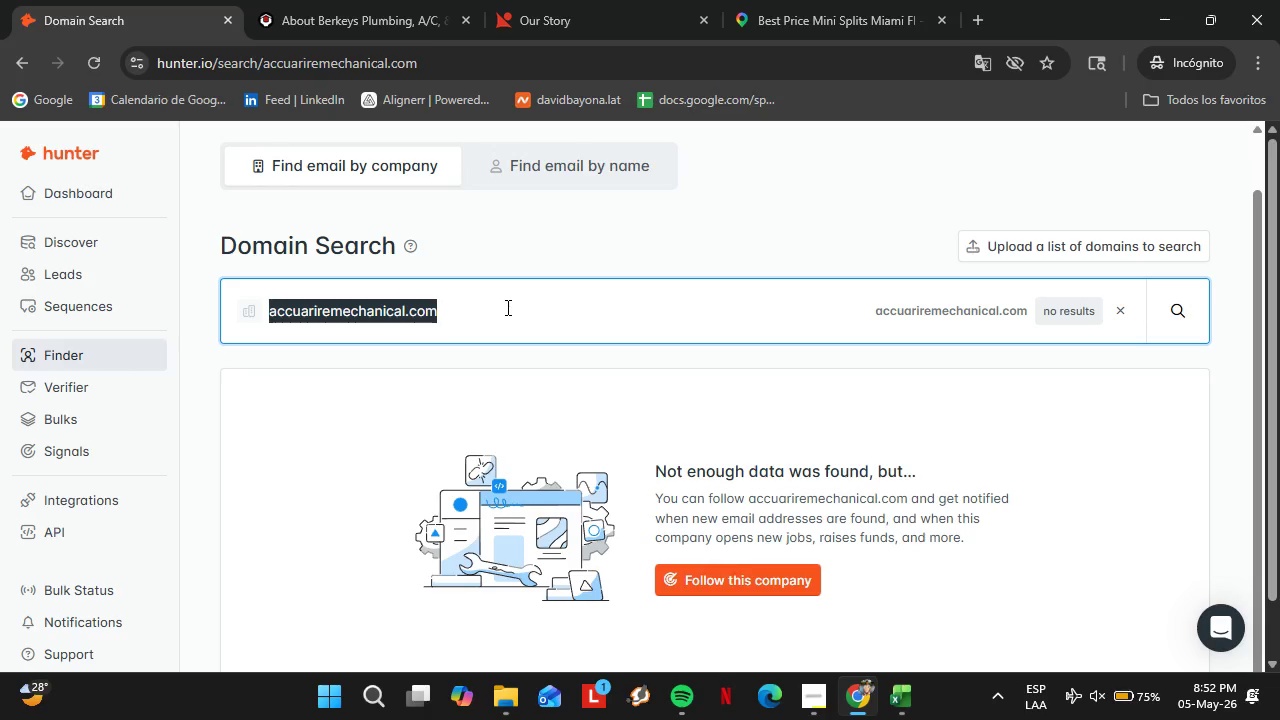 
type(ajmonier)
key(Backspace)
type(e)
key(Backspace)
type(r,)
key(Backspace)
type(.com)
 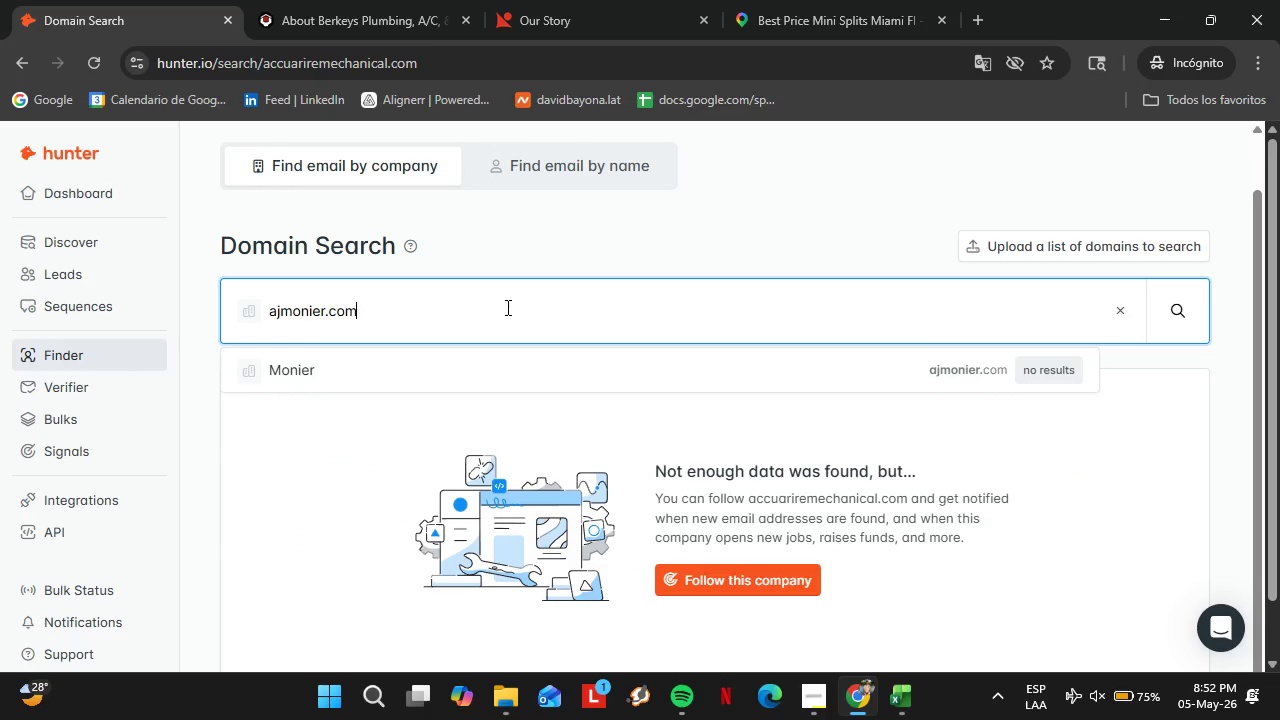 
key(Enter)
 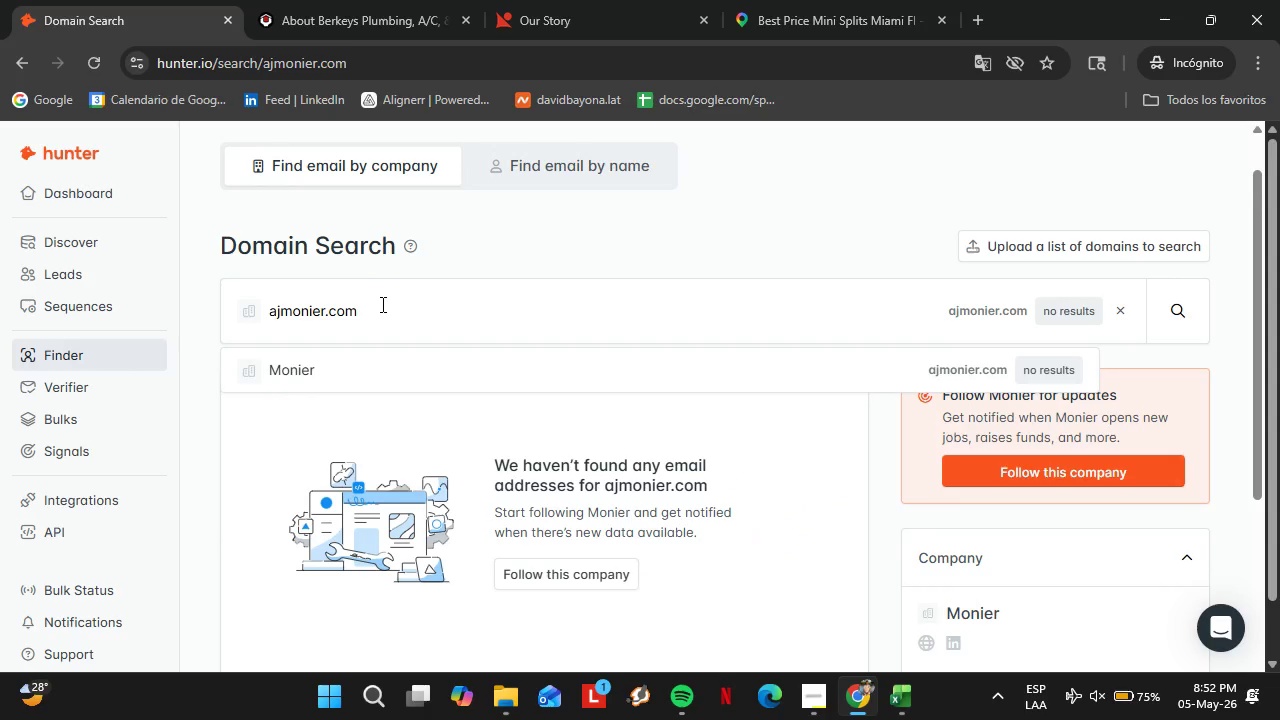 
double_click([381, 304])
 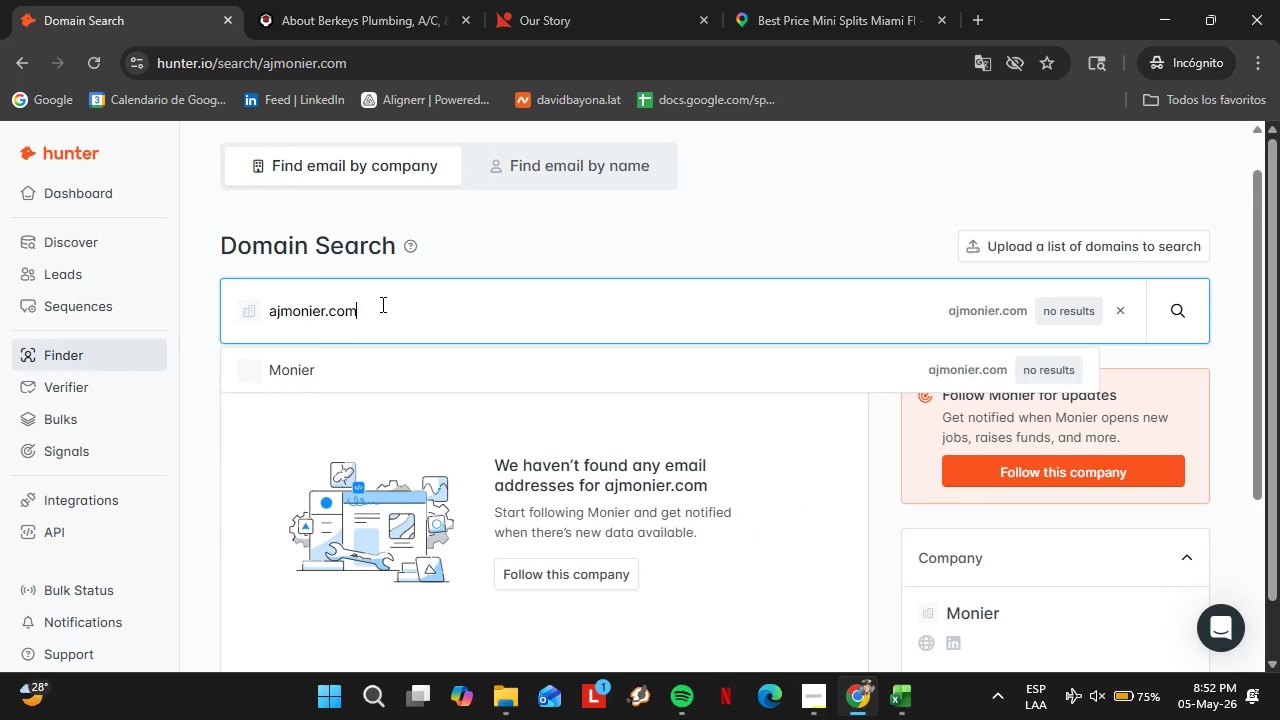 
triple_click([381, 304])
 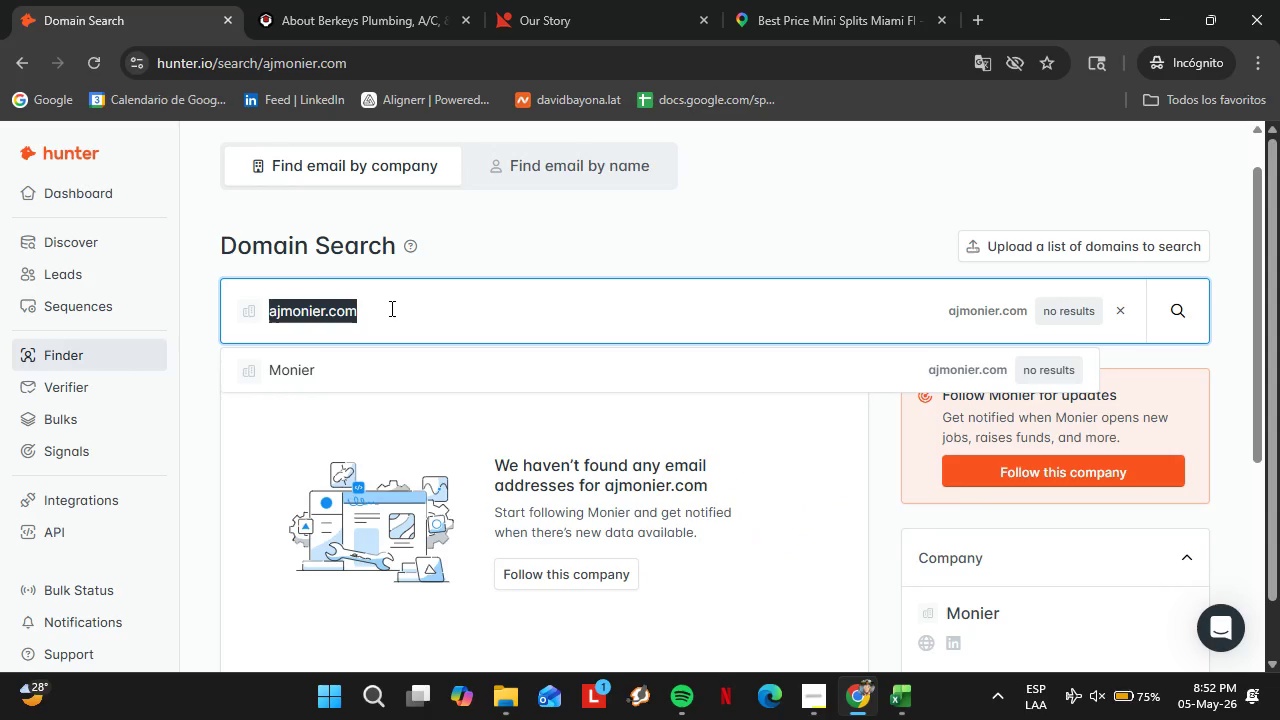 
type(teammechanical.com)
 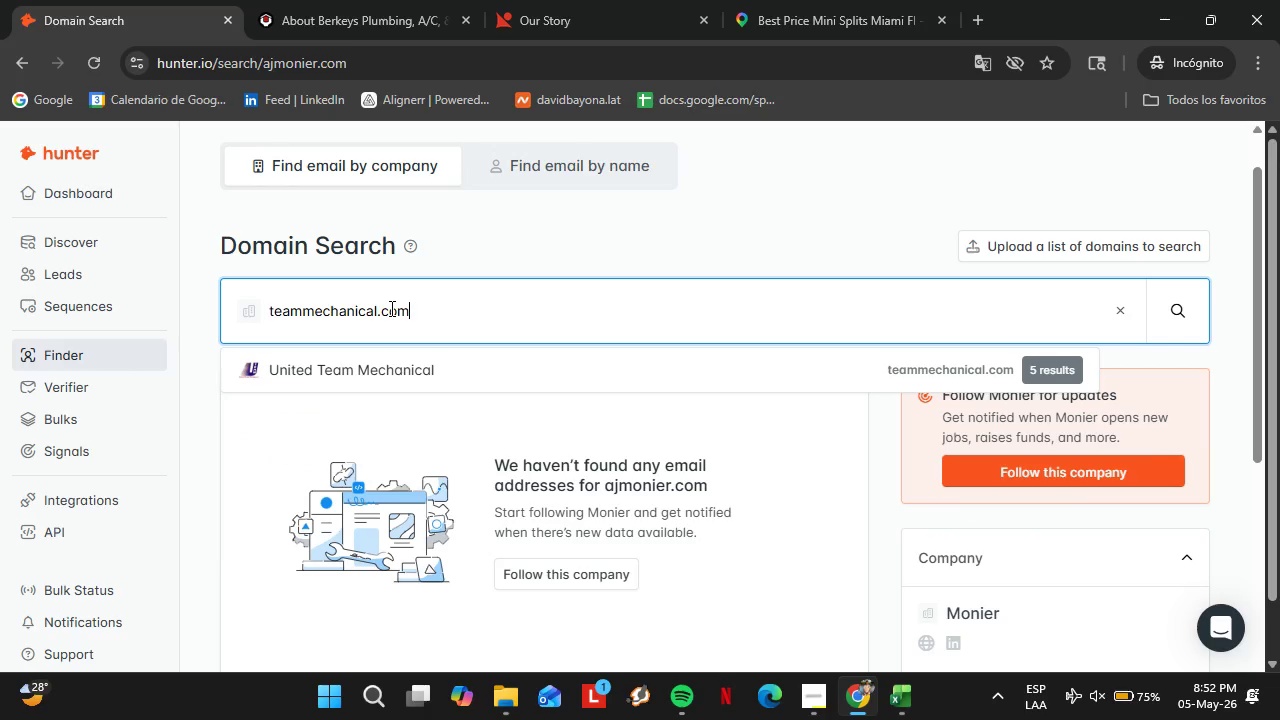 
key(Enter)
 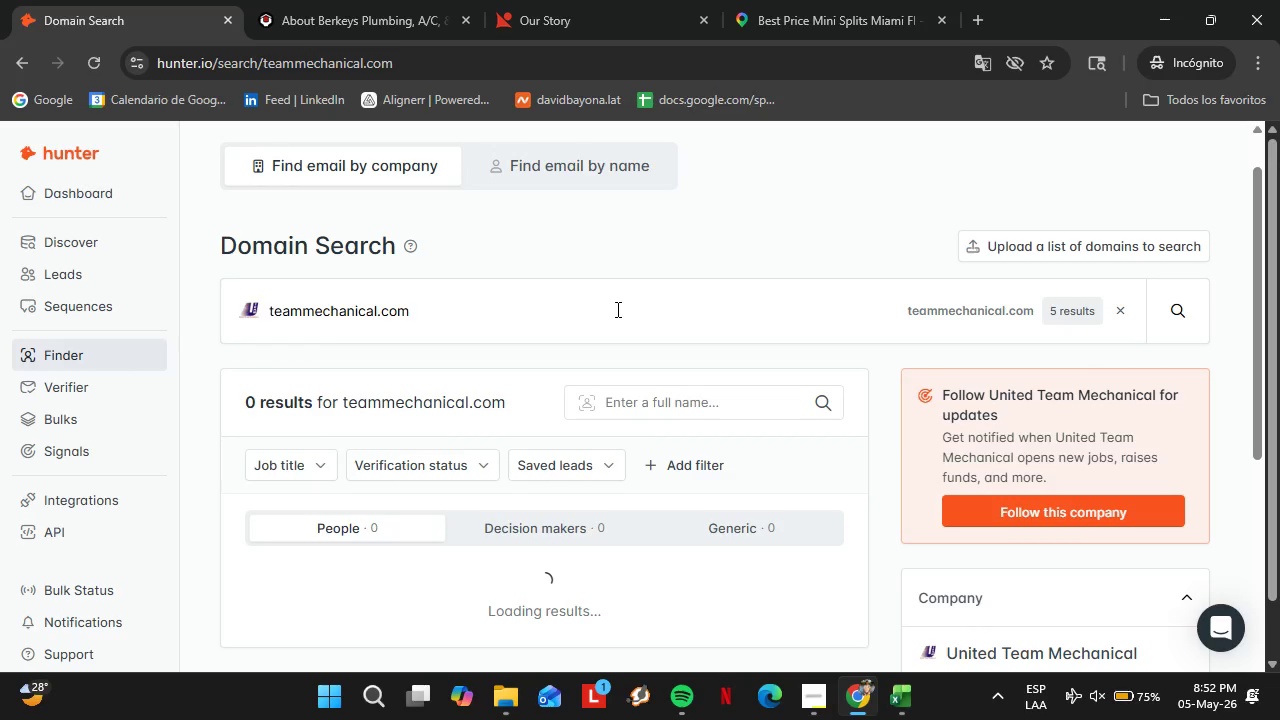 
scroll: coordinate [612, 304], scroll_direction: down, amount: 3.0
 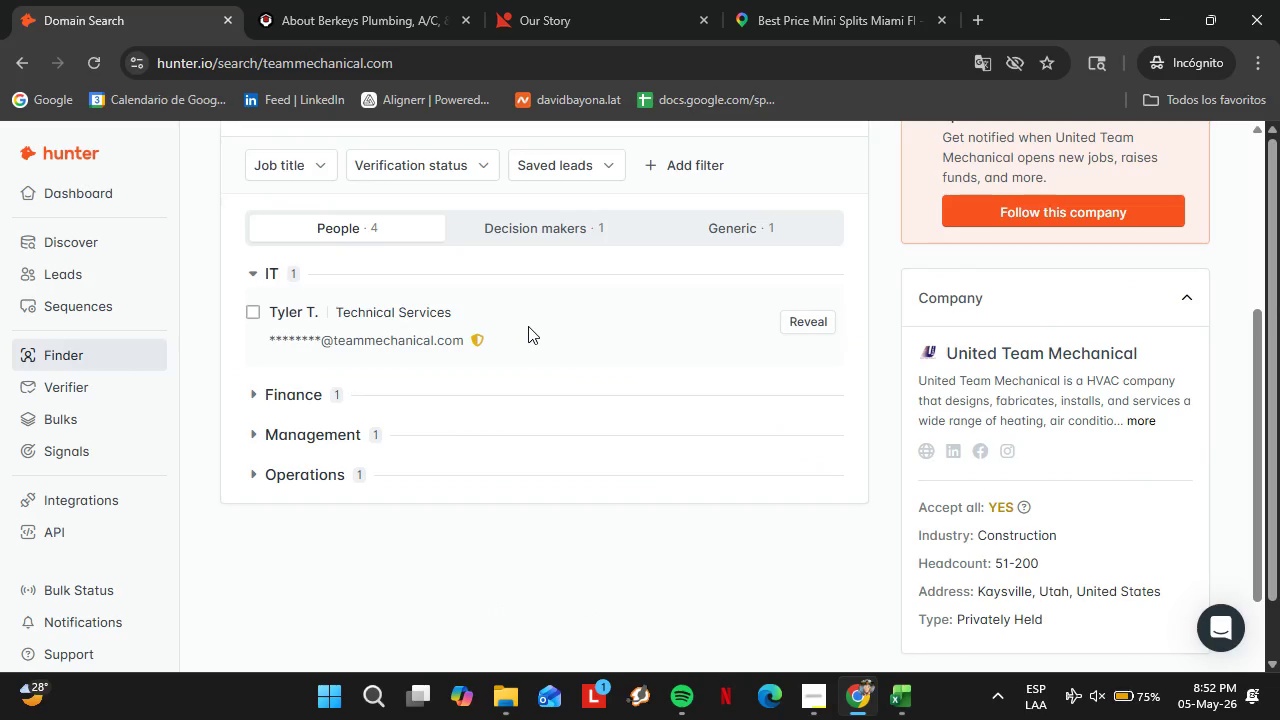 
left_click([395, 306])
 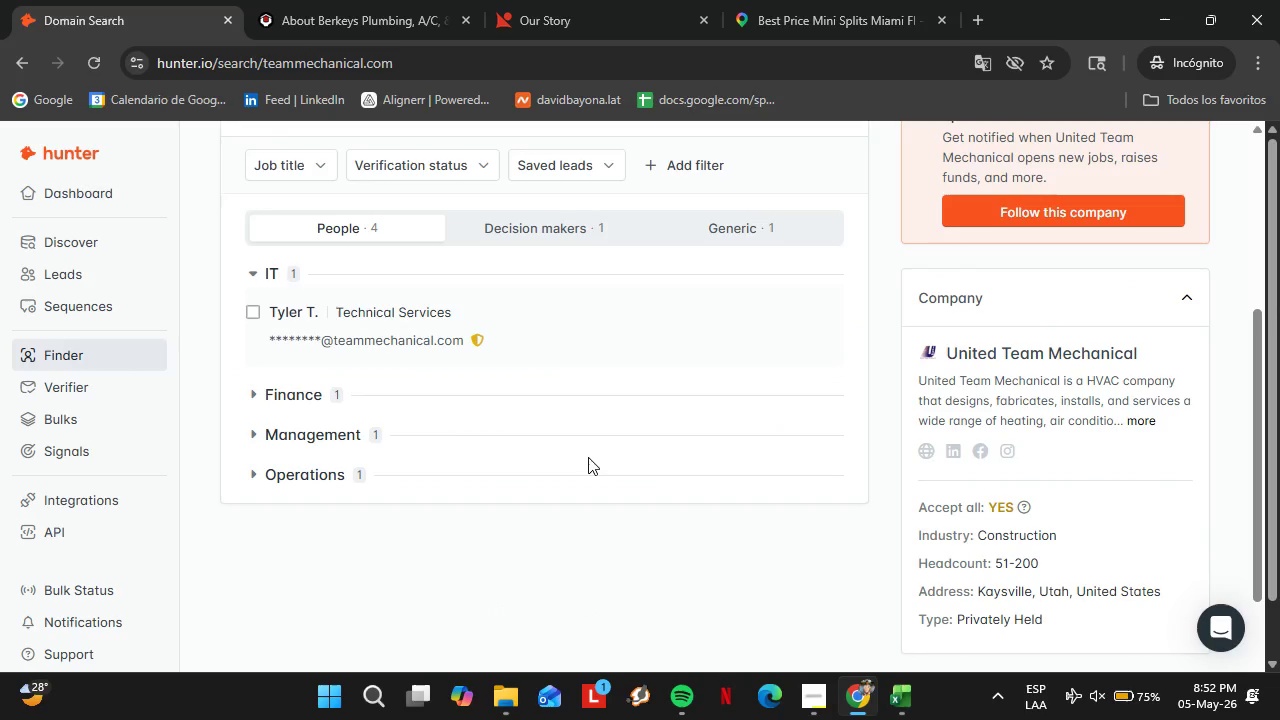 
scroll: coordinate [514, 402], scroll_direction: up, amount: 3.0
 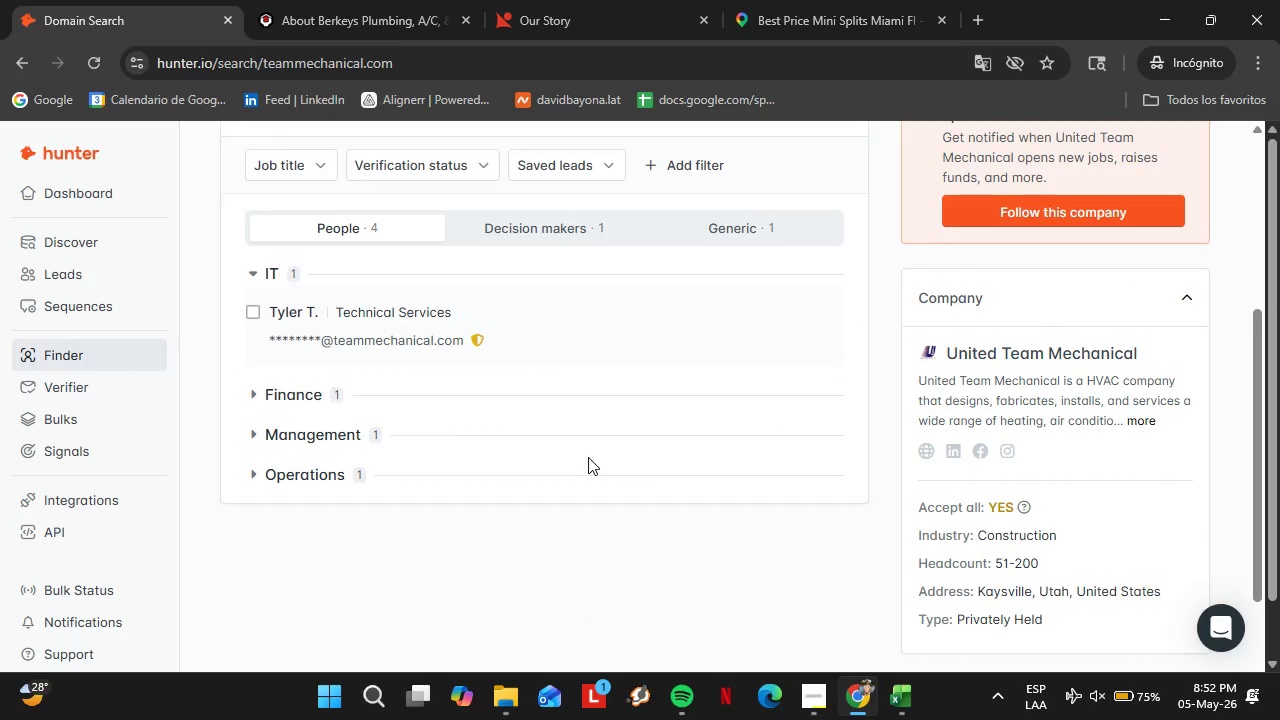 
double_click([395, 306])
 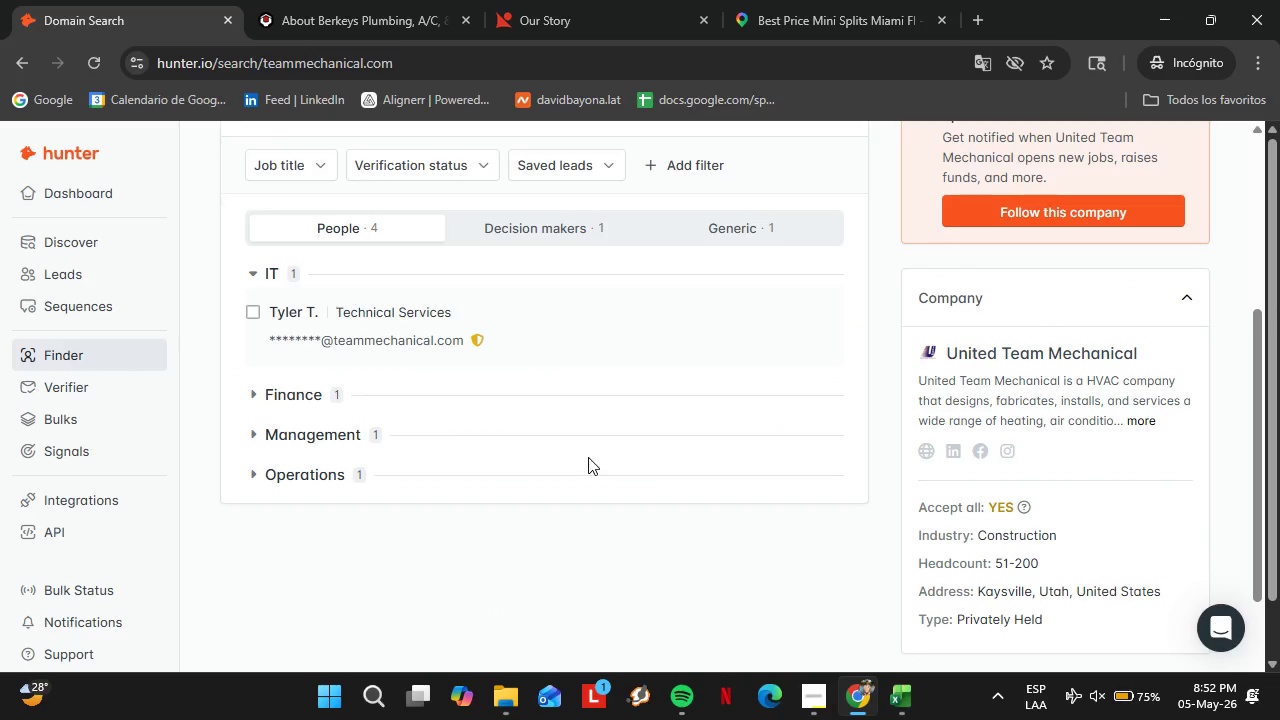 
triple_click([395, 306])
 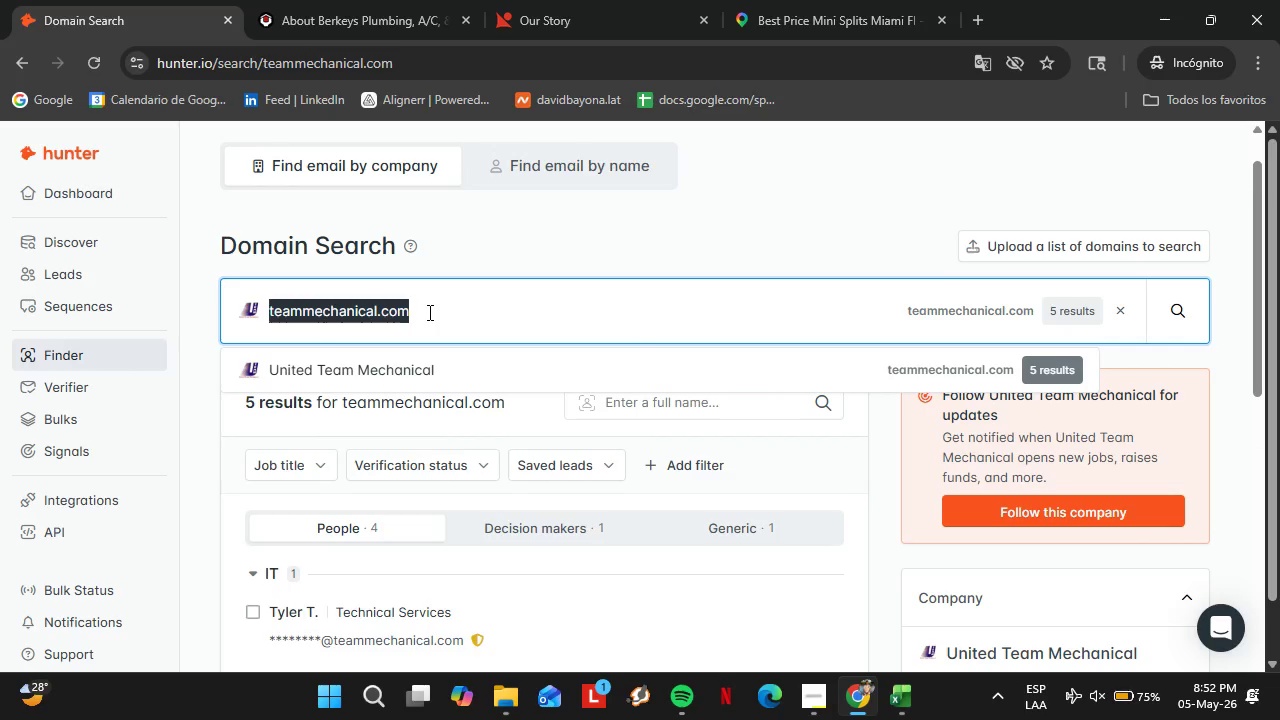 
type(recindustries.com)
 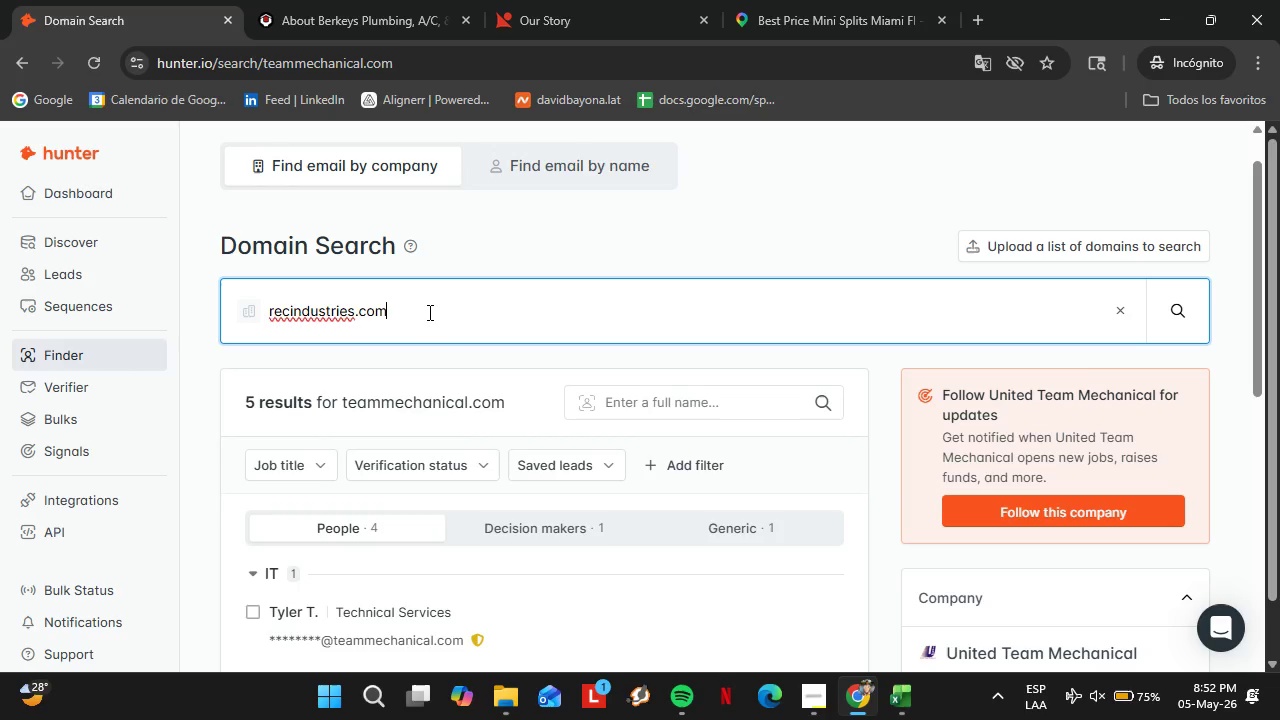 
key(Enter)
 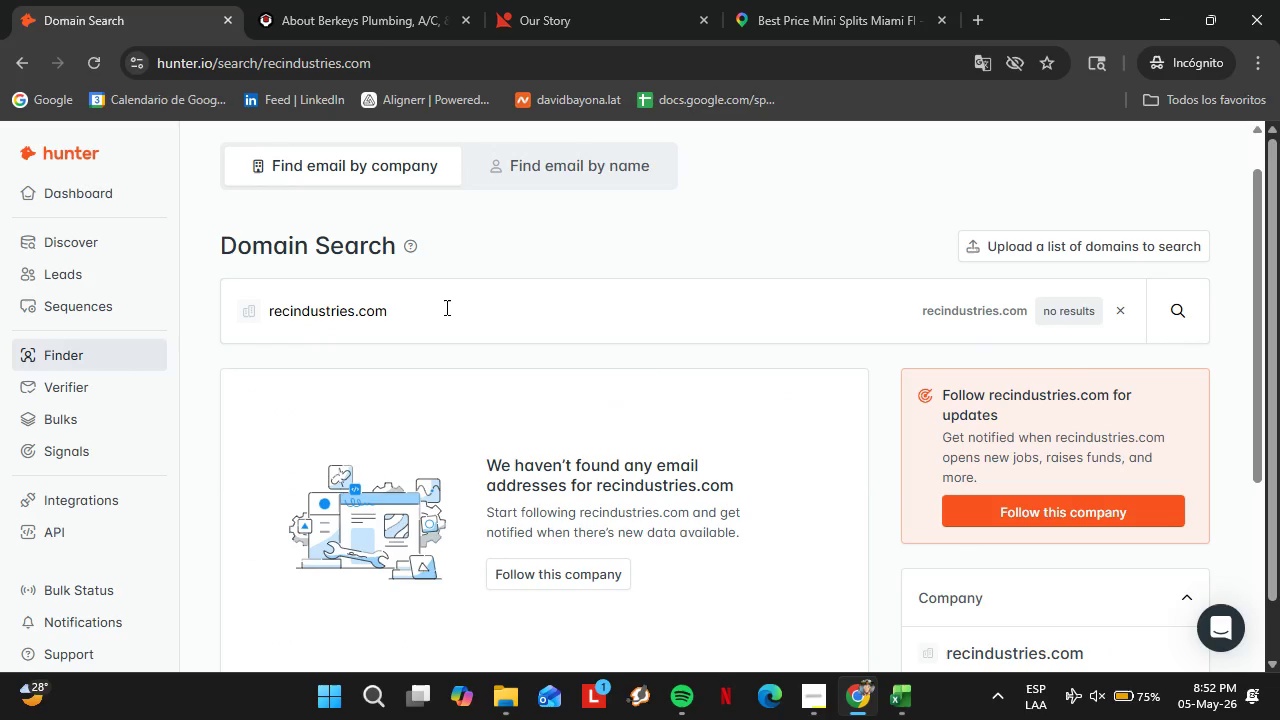 
double_click([415, 309])
 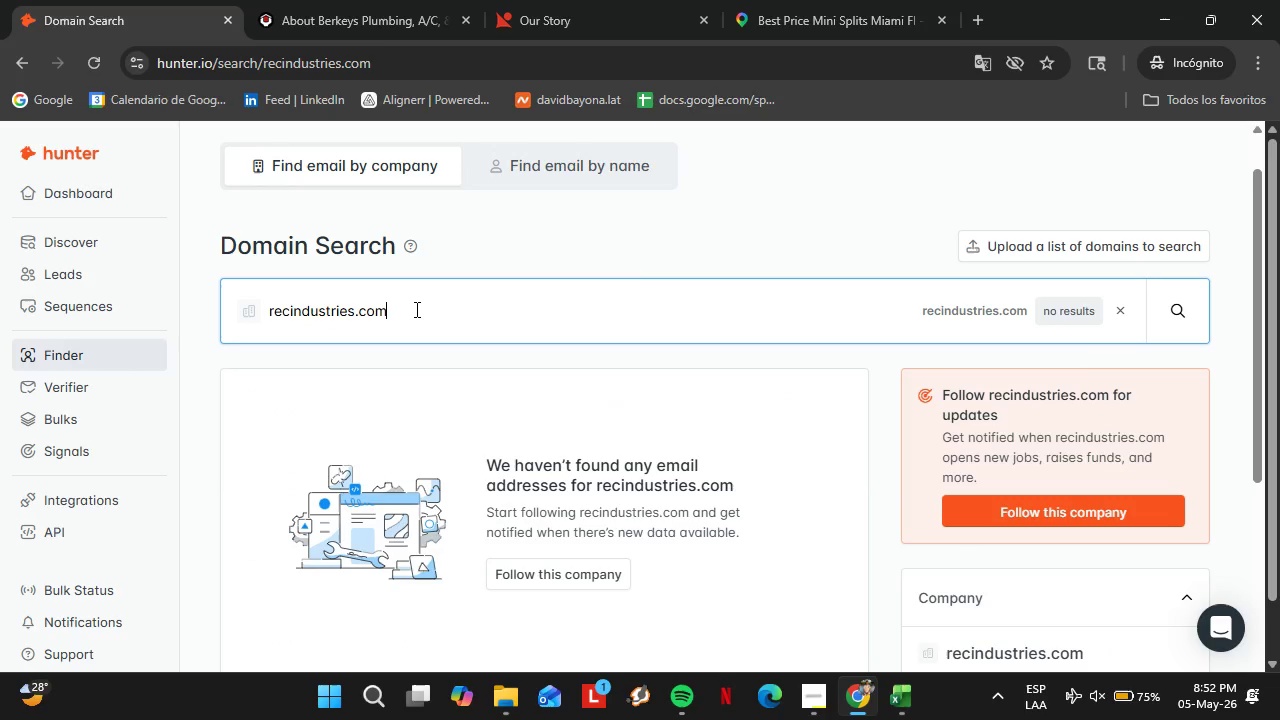 
triple_click([415, 309])
 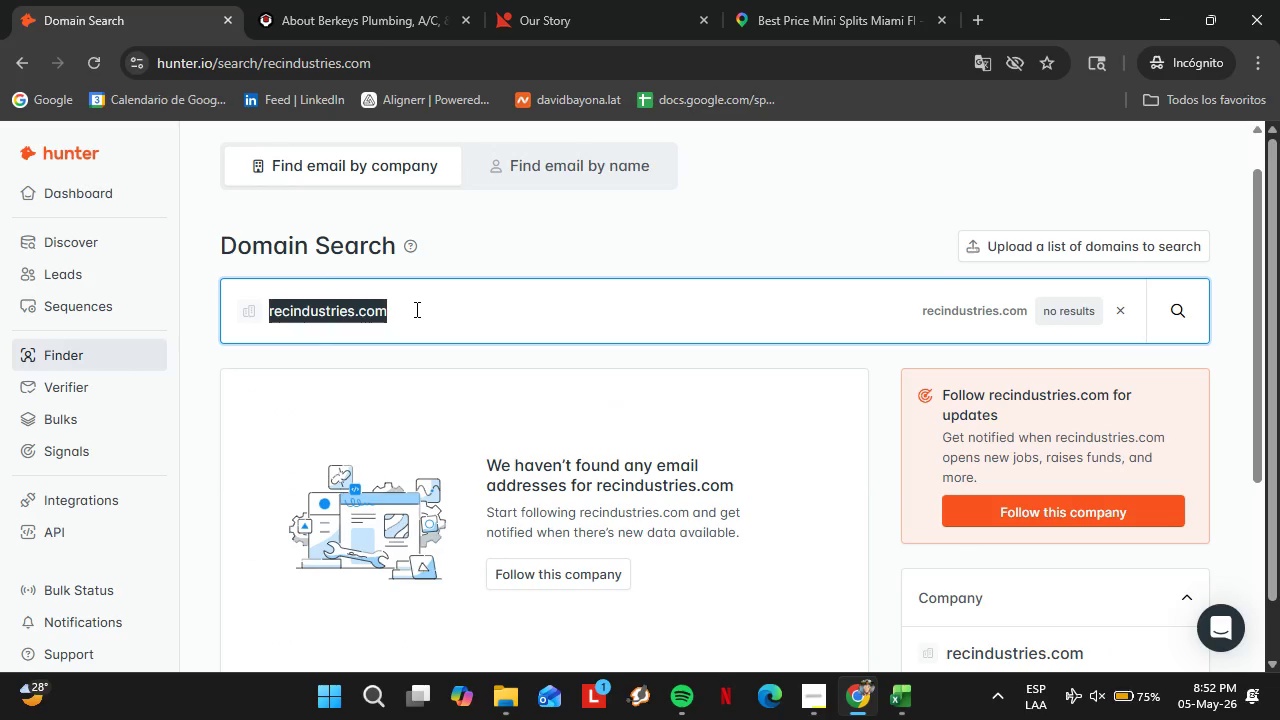 
type(frostkeeling.com)
 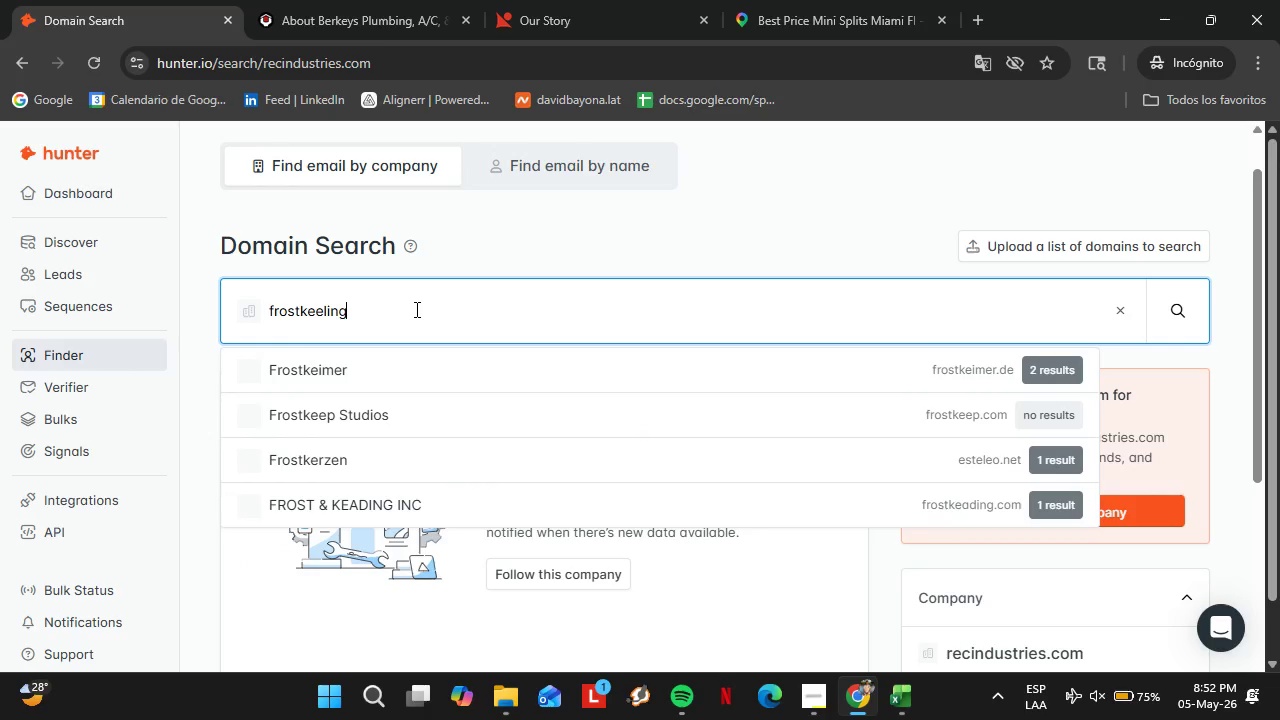 
key(Enter)
 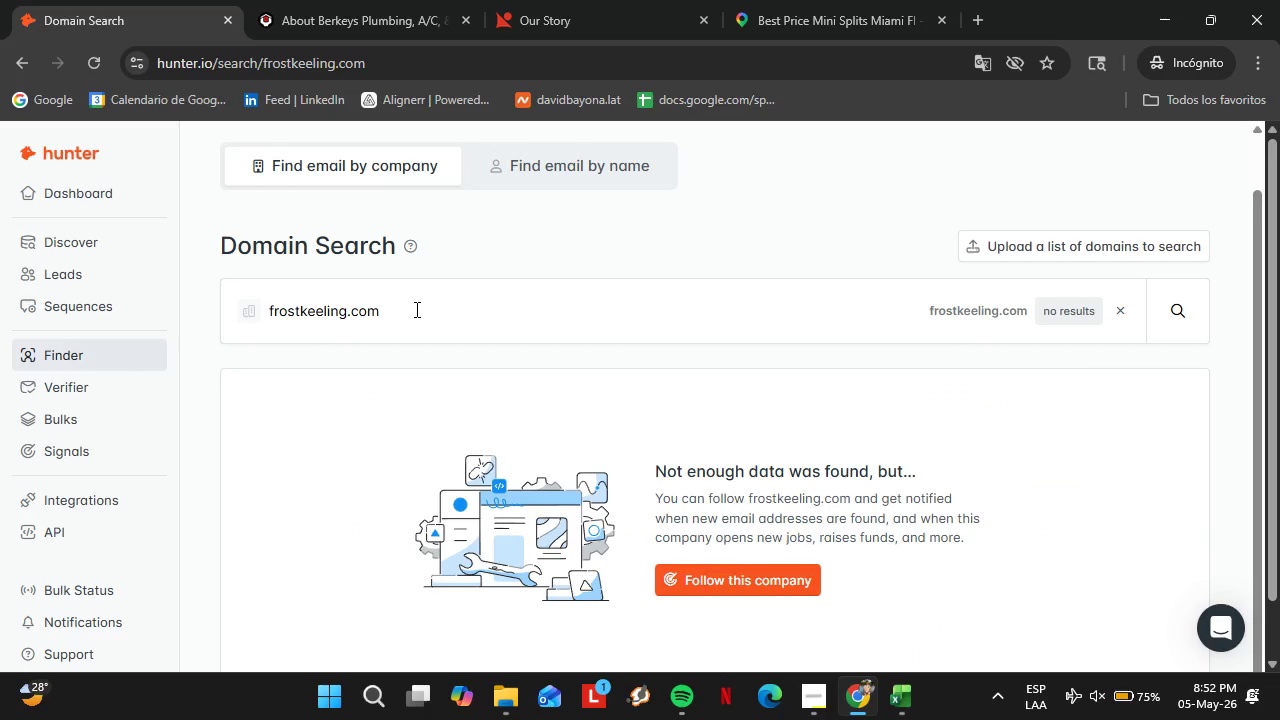 
double_click([398, 309])
 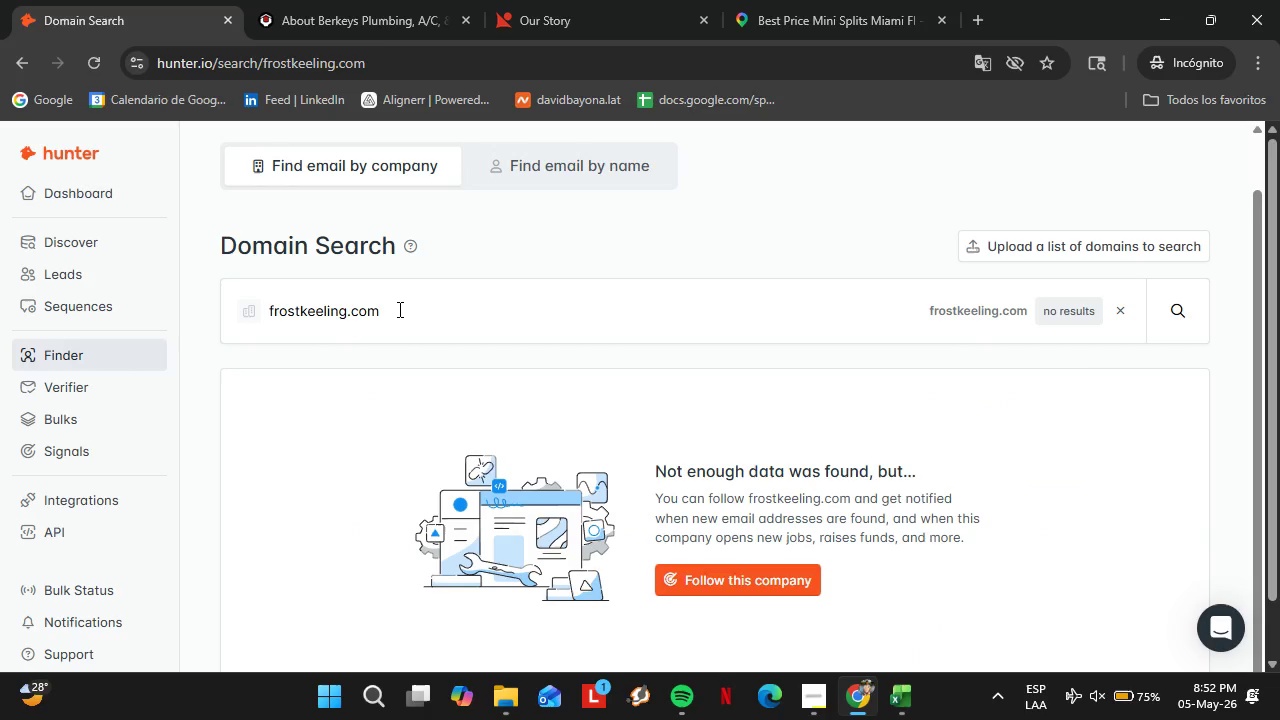 
triple_click([398, 309])
 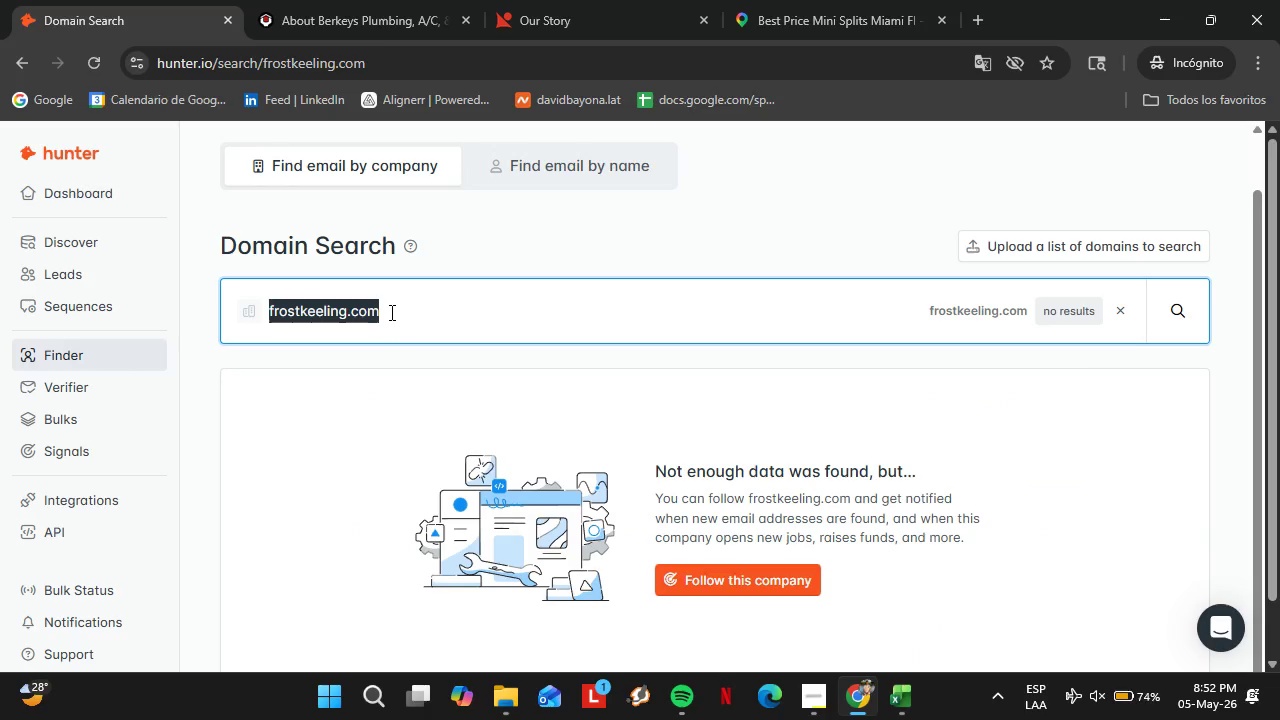 
type(hartmancomforrt)
key(Backspace)
key(Backspace)
type(t)
 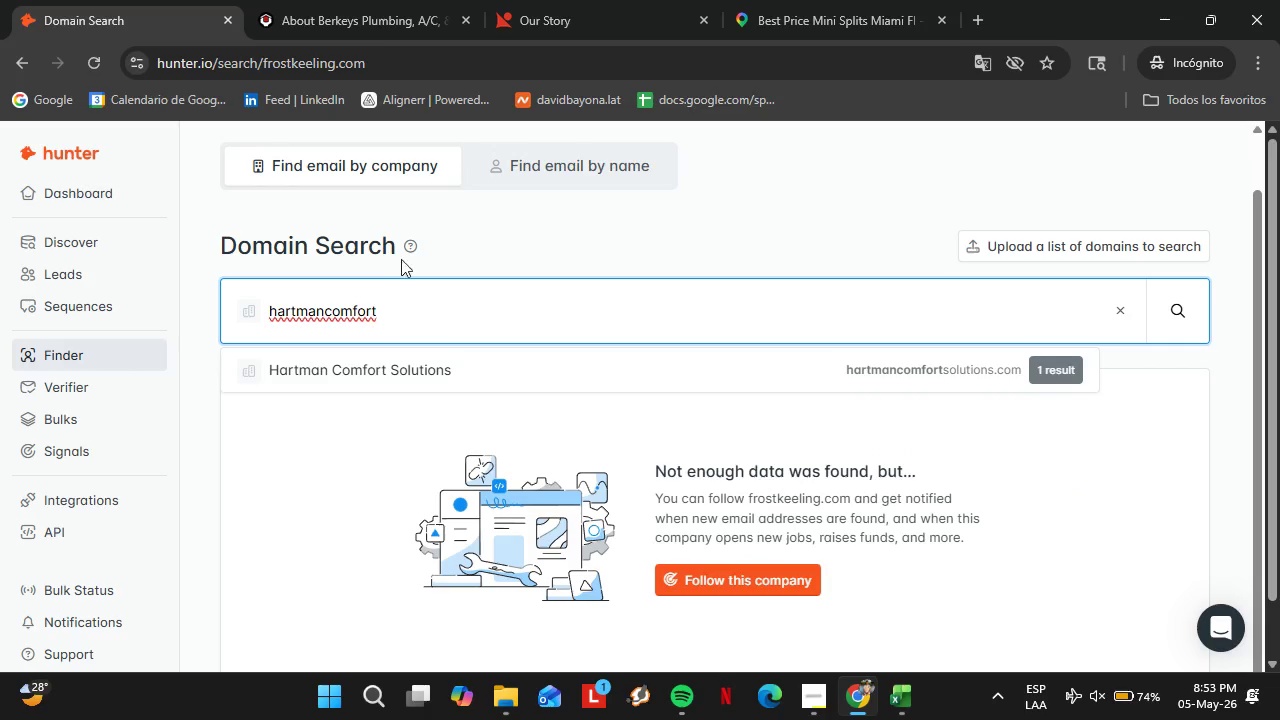 
left_click([392, 353])
 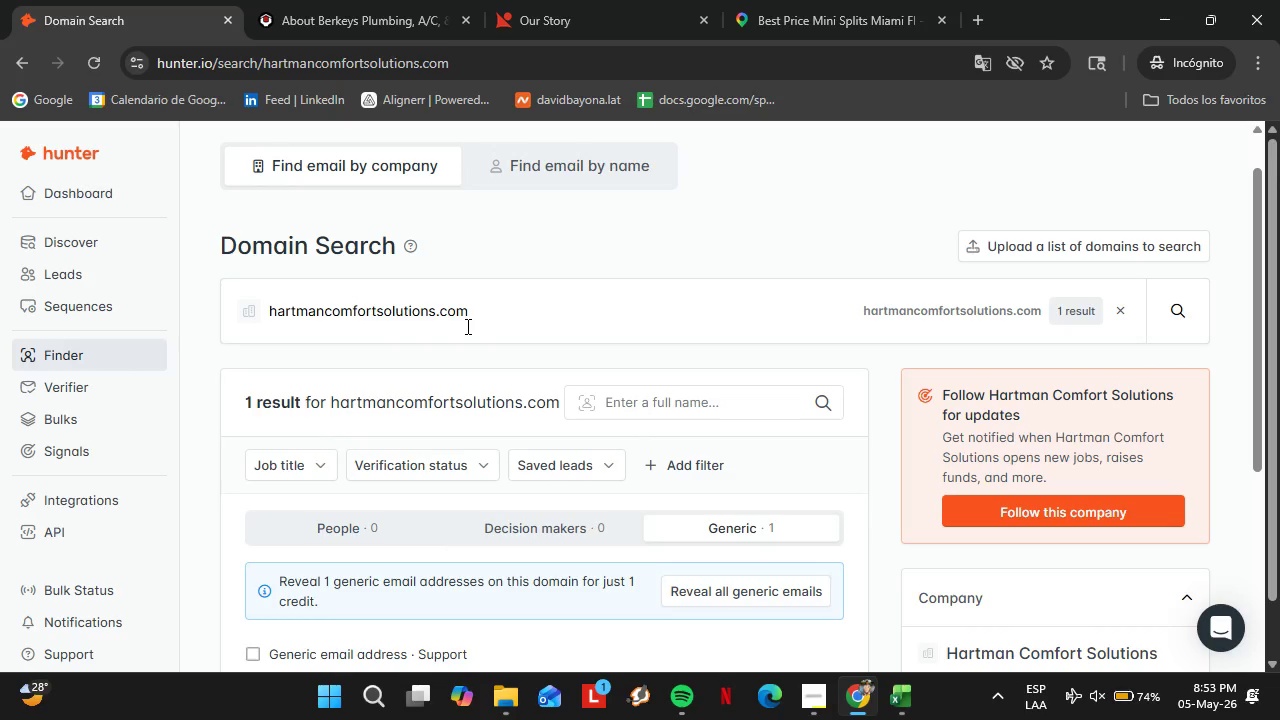 
double_click([466, 326])
 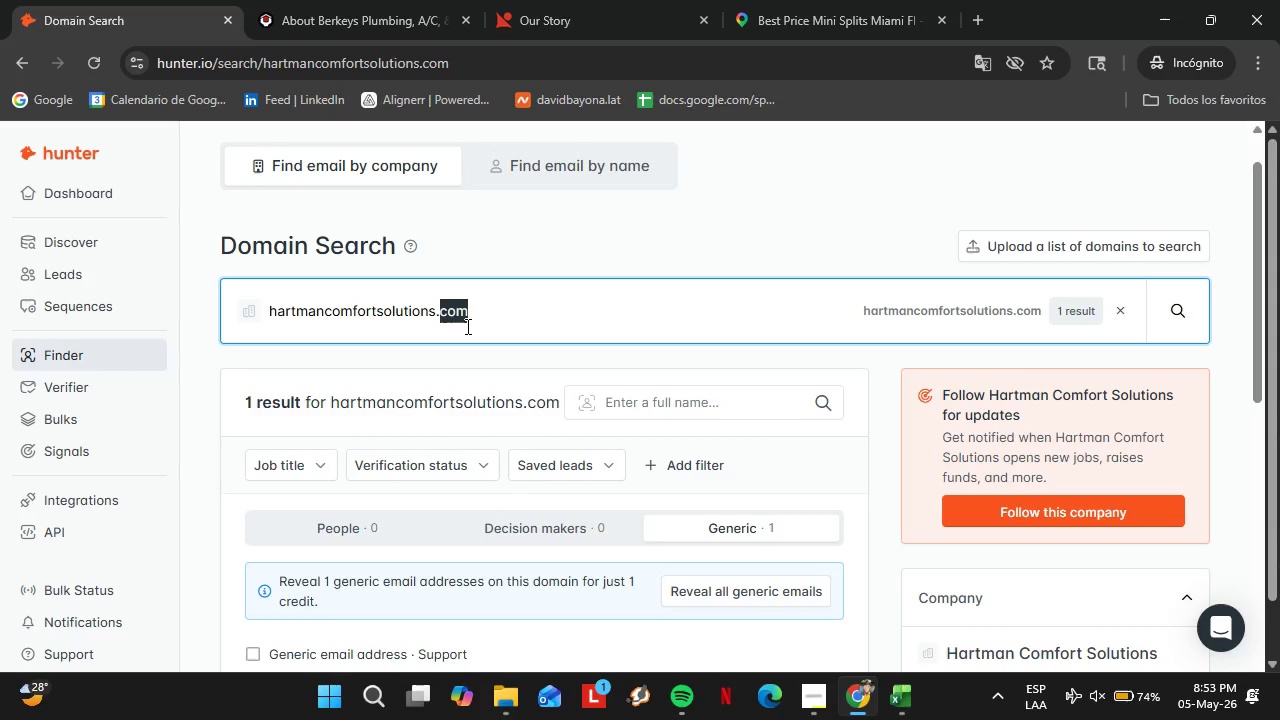 
triple_click([466, 326])
 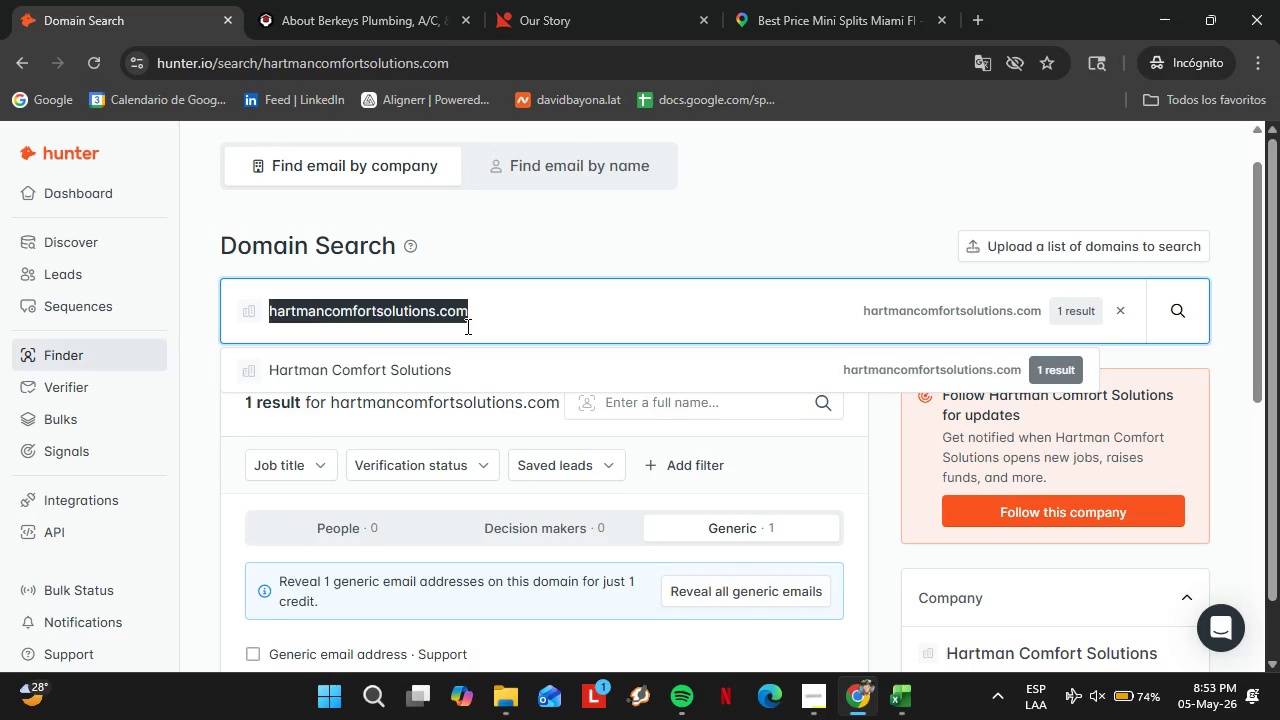 
type(patriotmecha)
 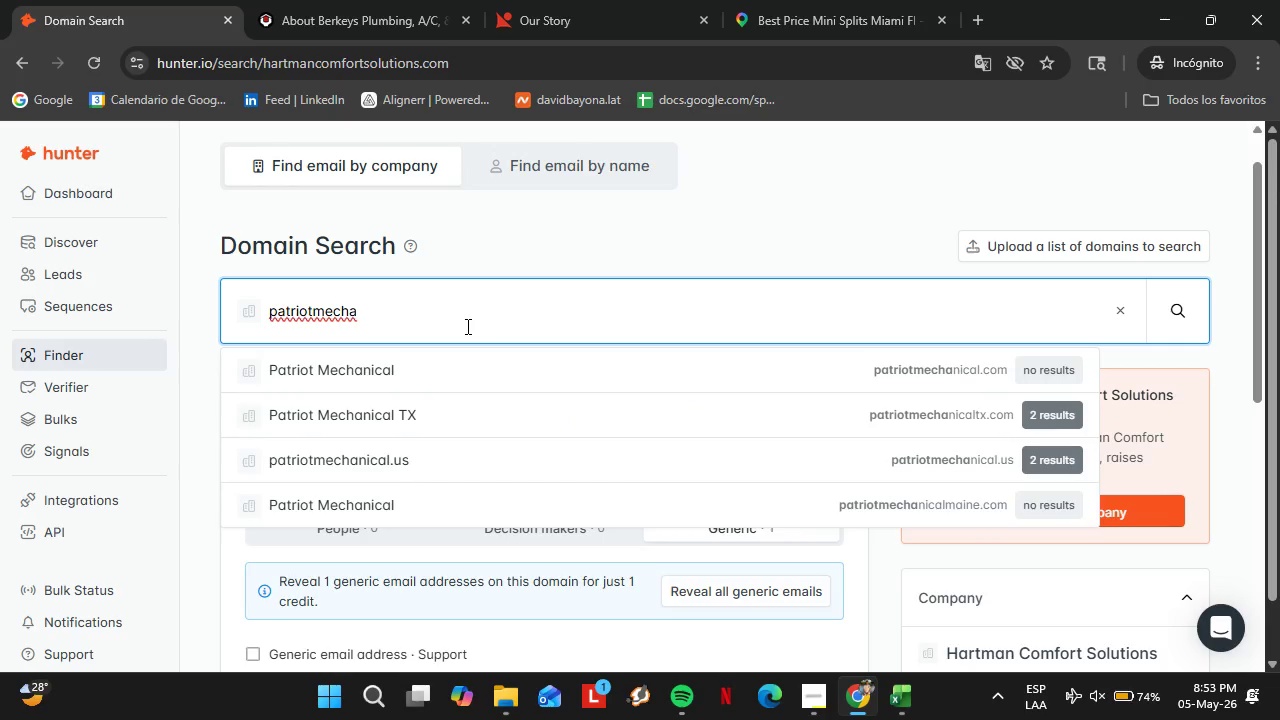 
type(nicalll)
 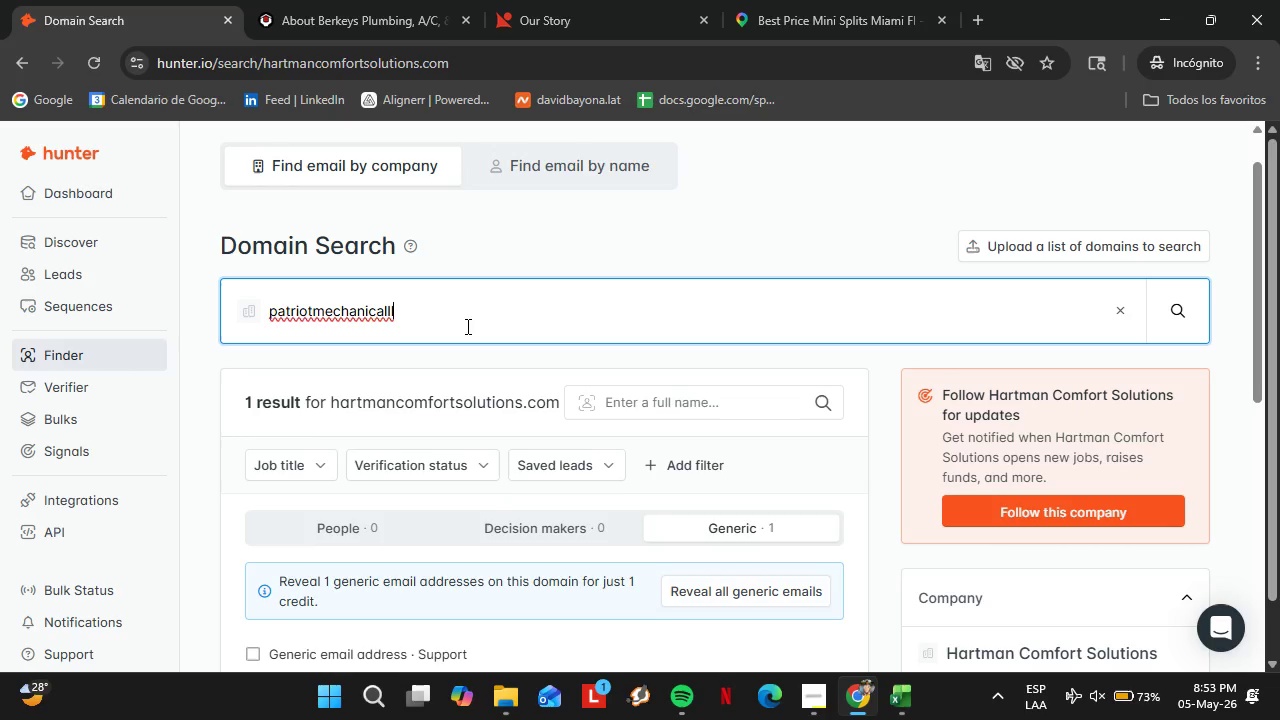 
wait(44.66)
 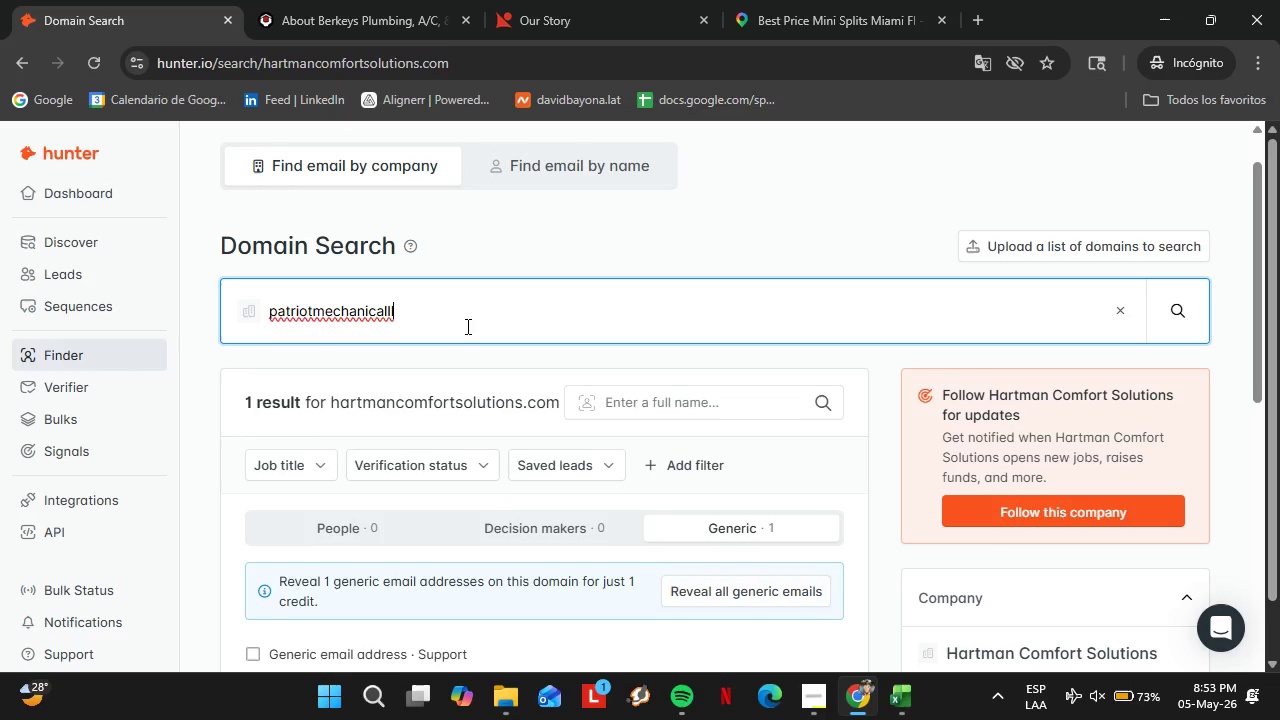 
type(,)
key(Backspace)
type(.com)
 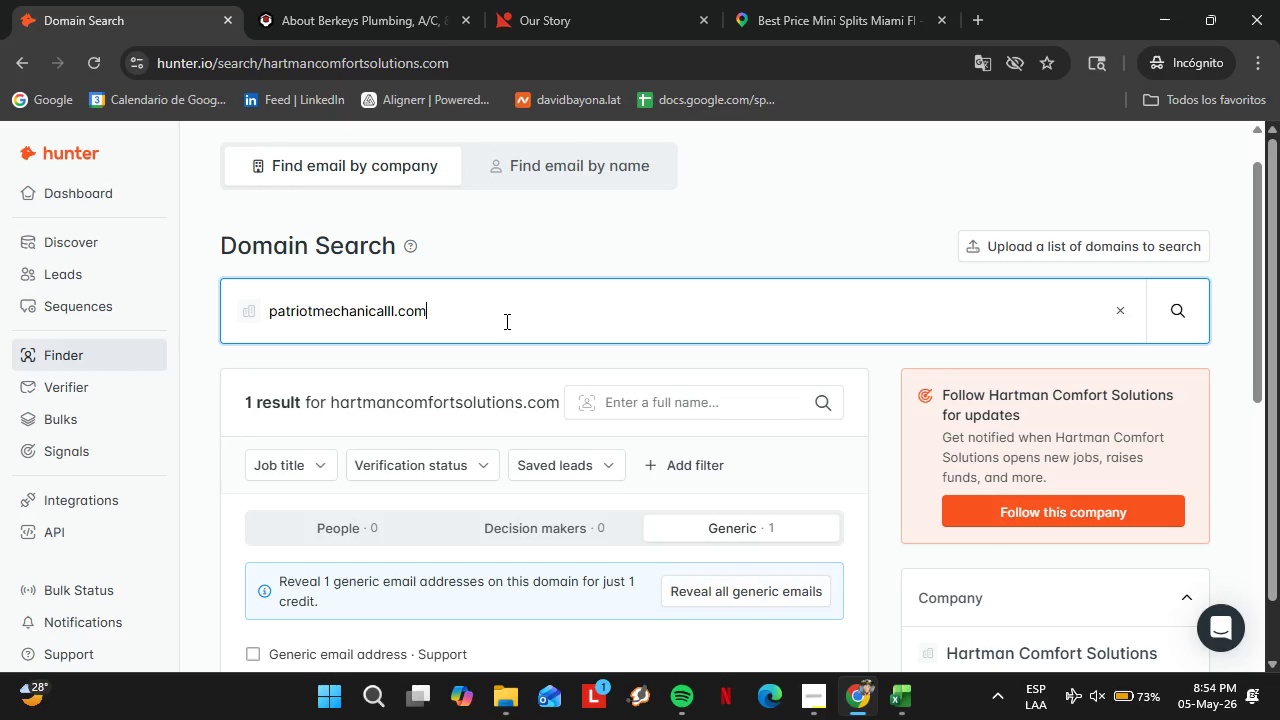 
key(ArrowLeft)
 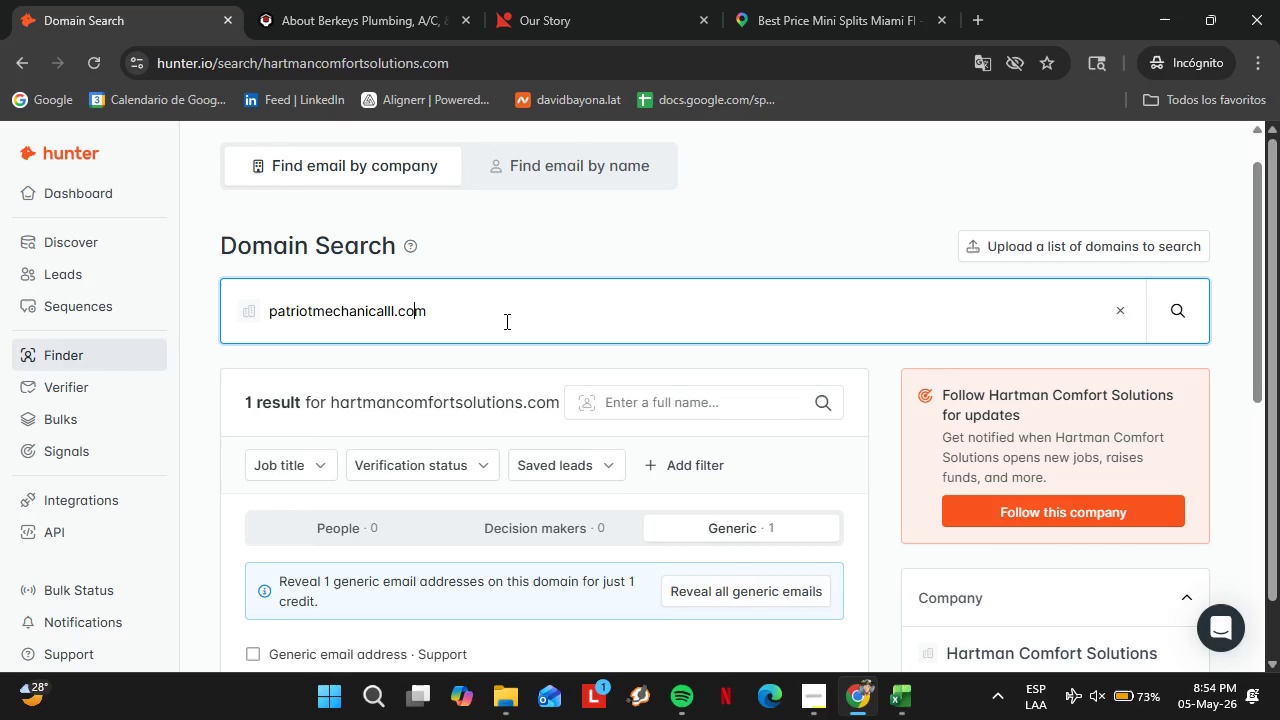 
key(ArrowLeft)
 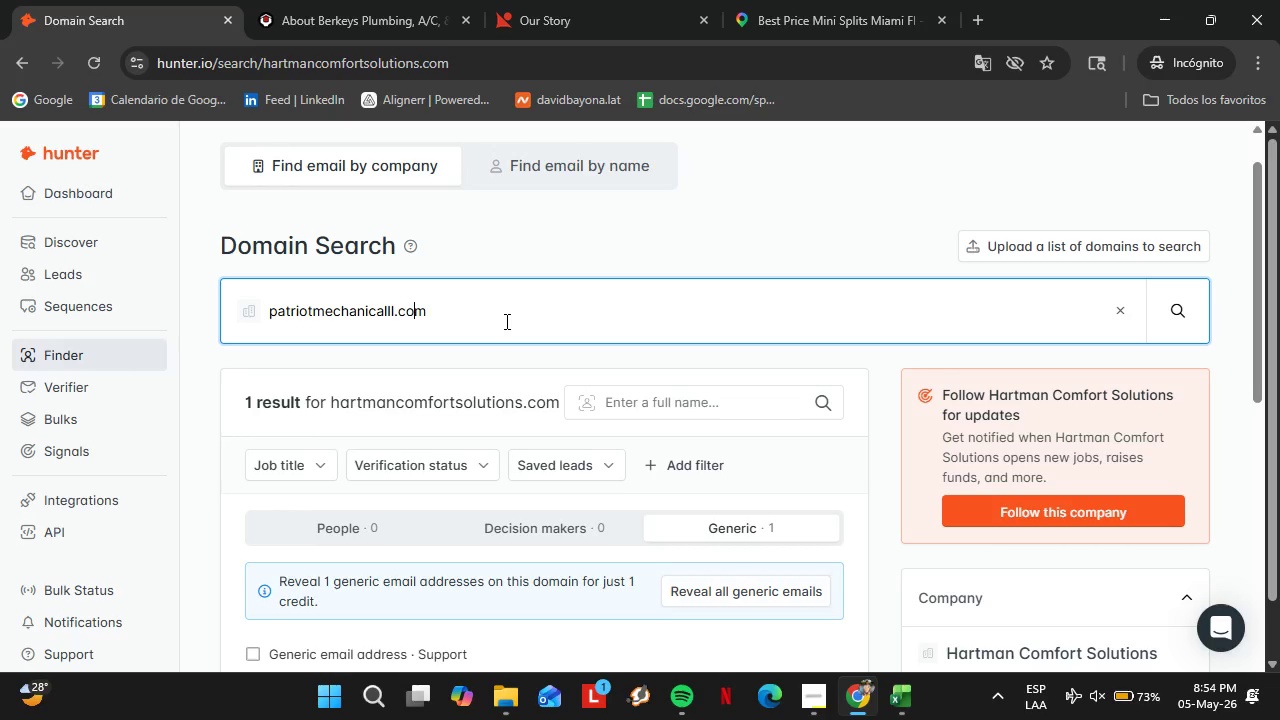 
key(ArrowLeft)
 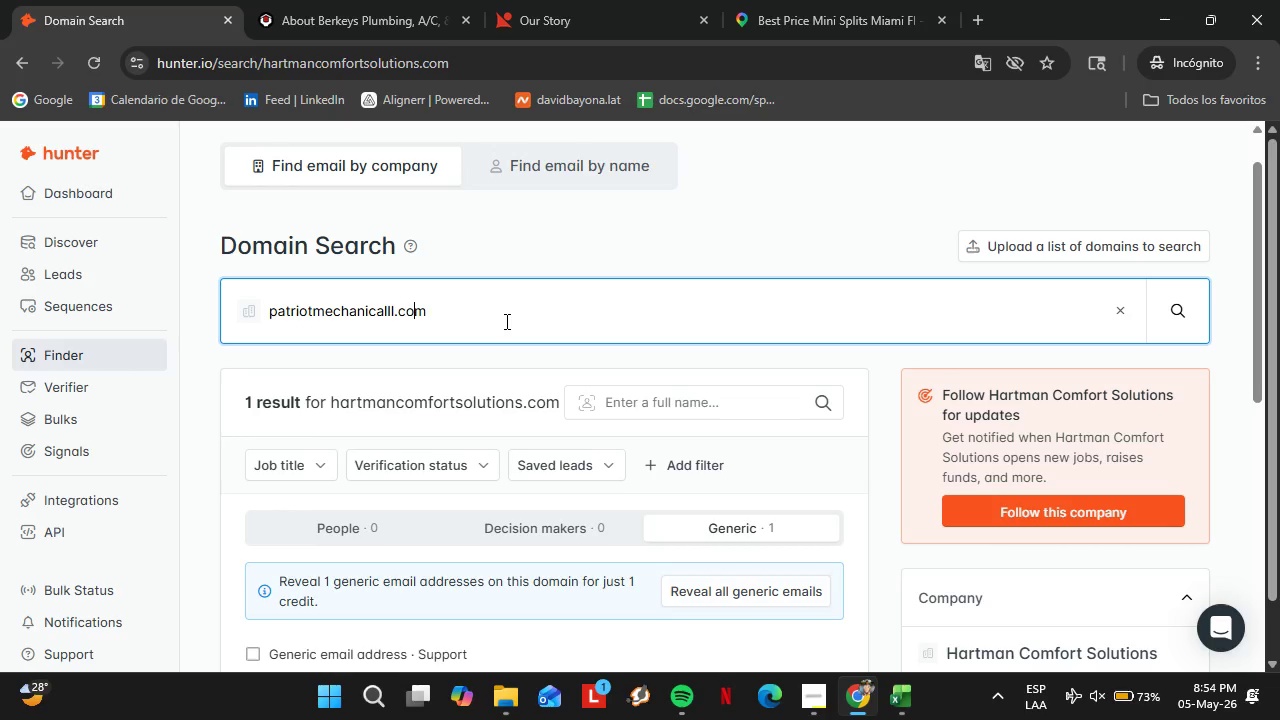 
key(ArrowLeft)
 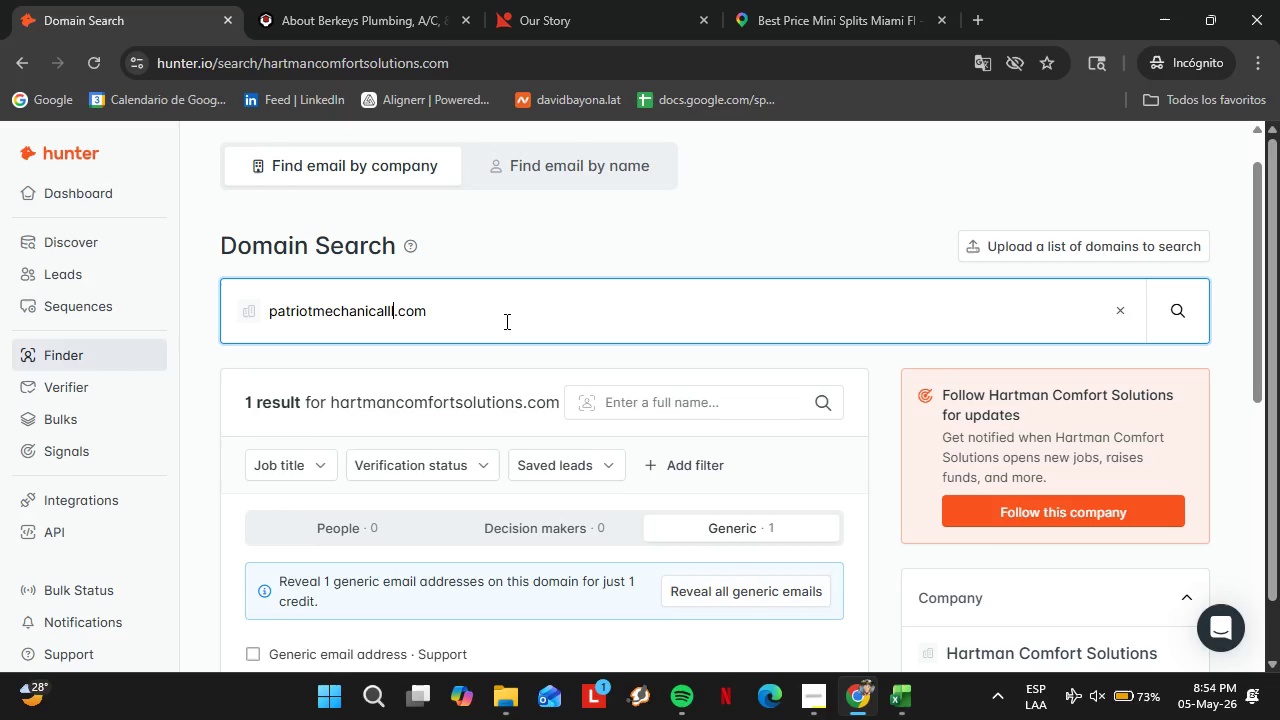 
key(Backspace)
 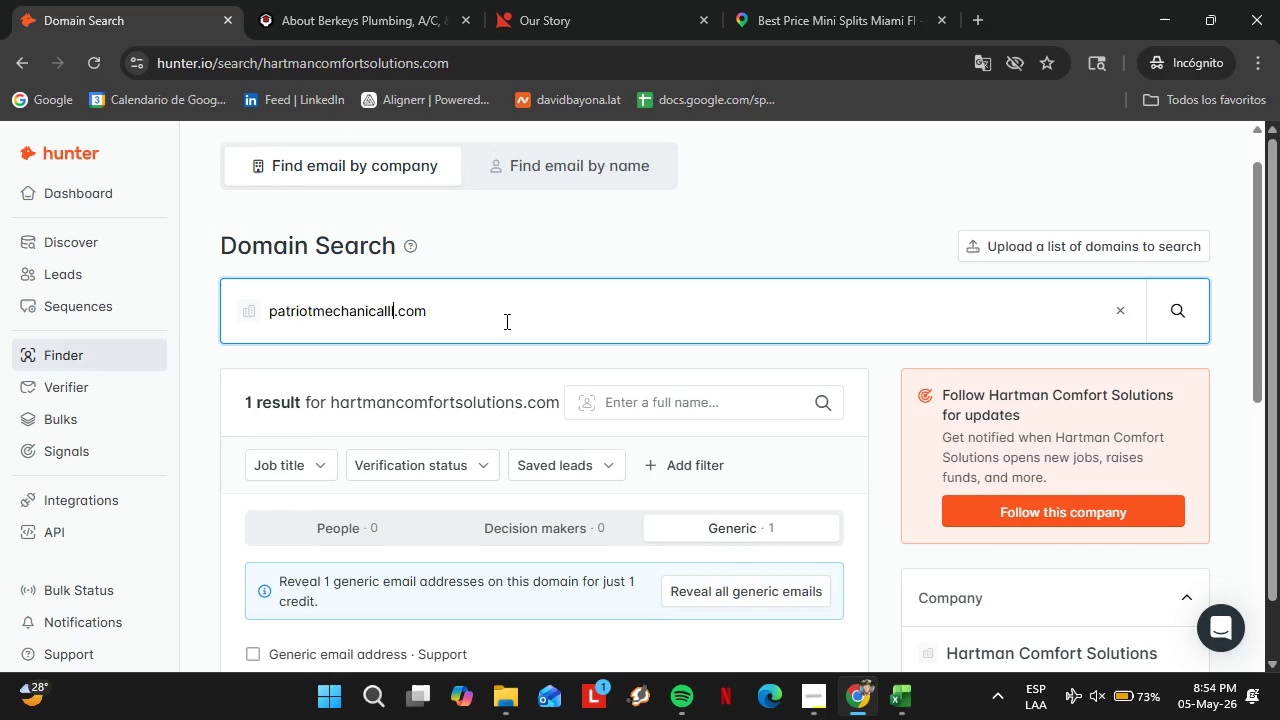 
key(Enter)
 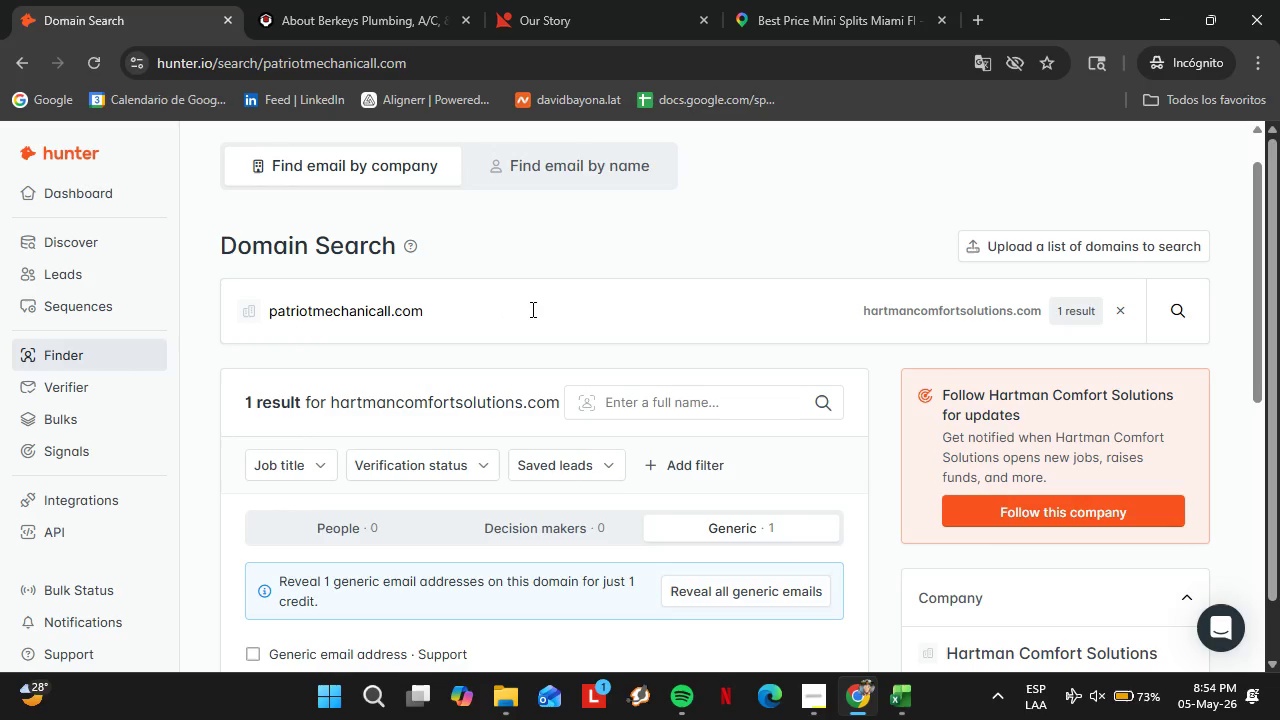 
double_click([479, 294])
 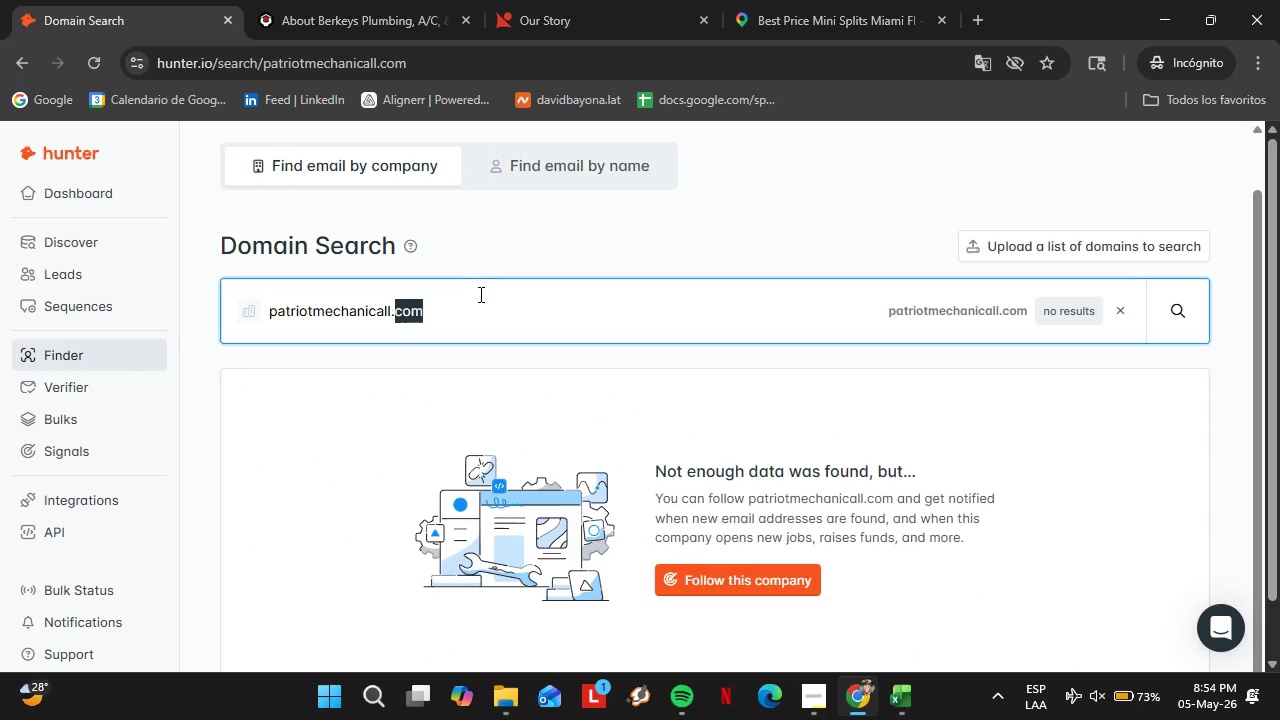 
triple_click([479, 294])
 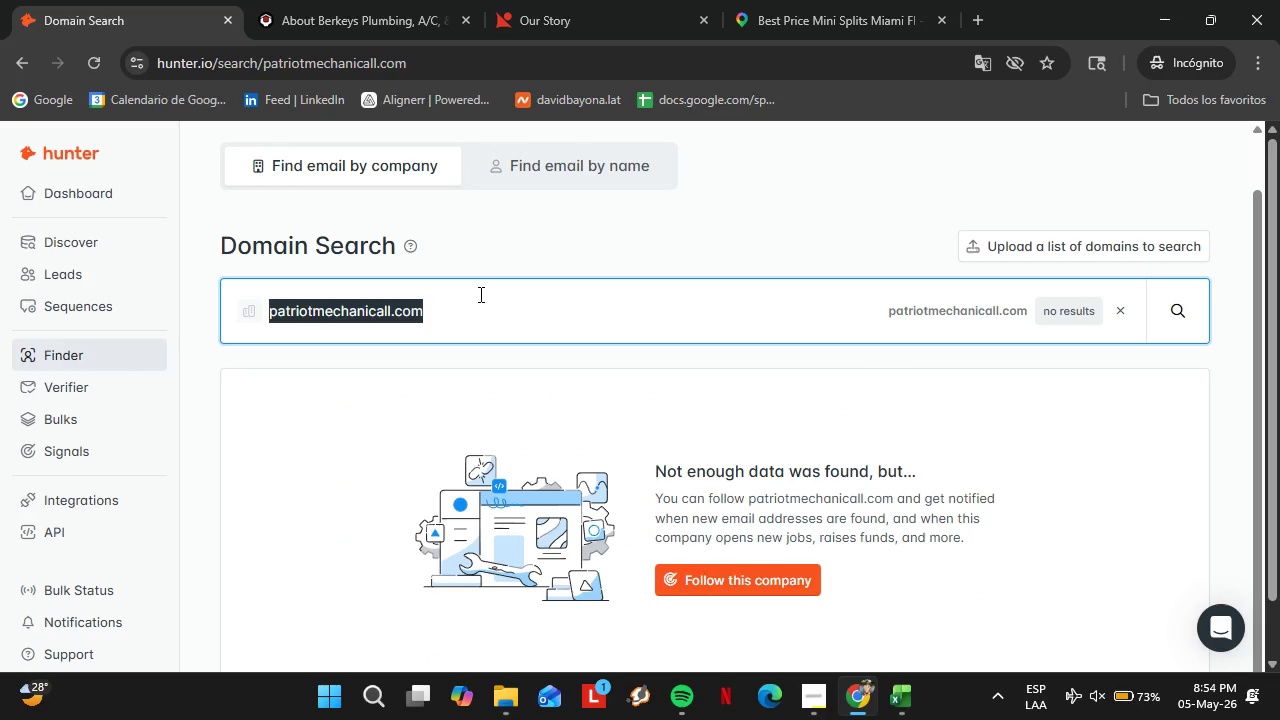 
type(southlandmechanical)
 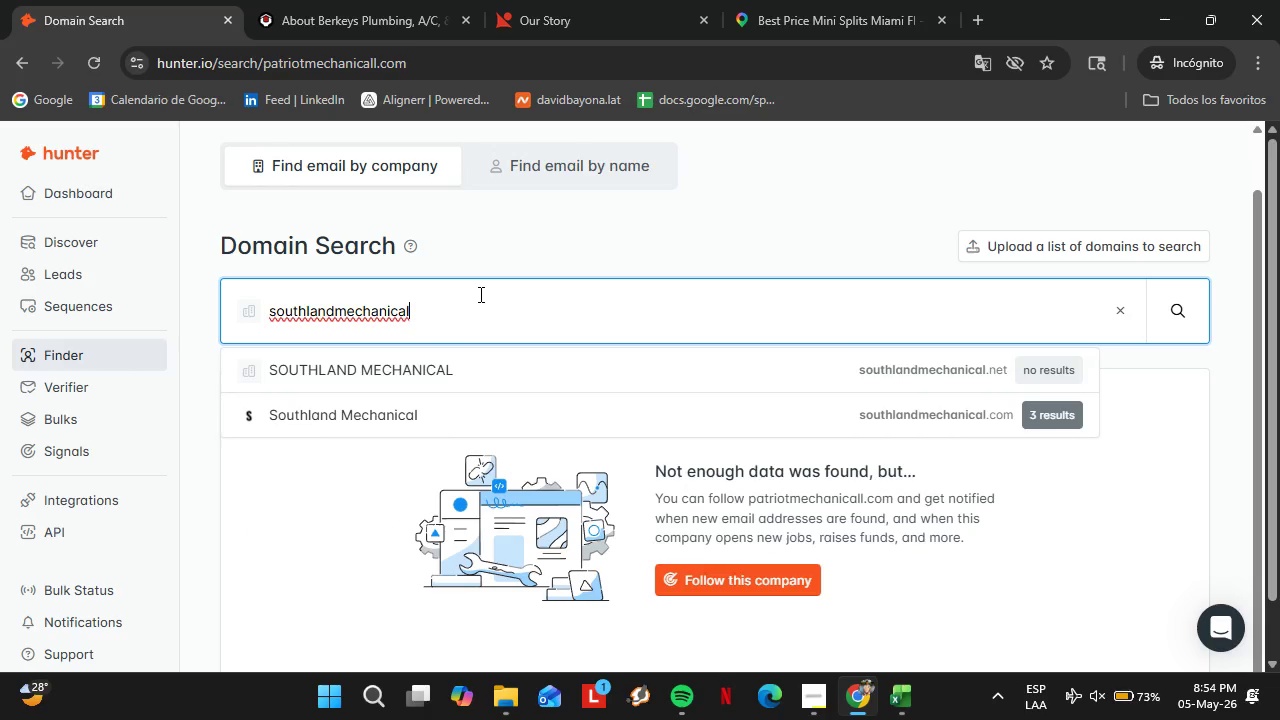 
left_click([414, 398])
 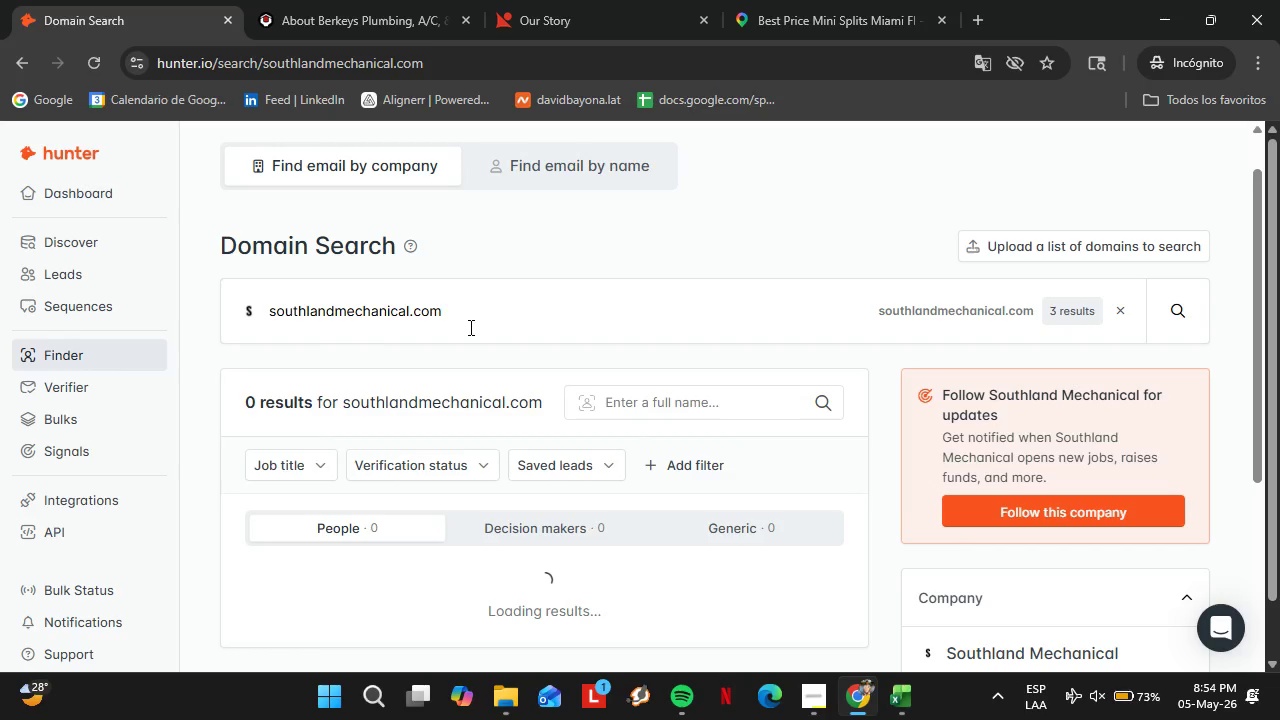 
scroll: coordinate [568, 367], scroll_direction: down, amount: 4.0
 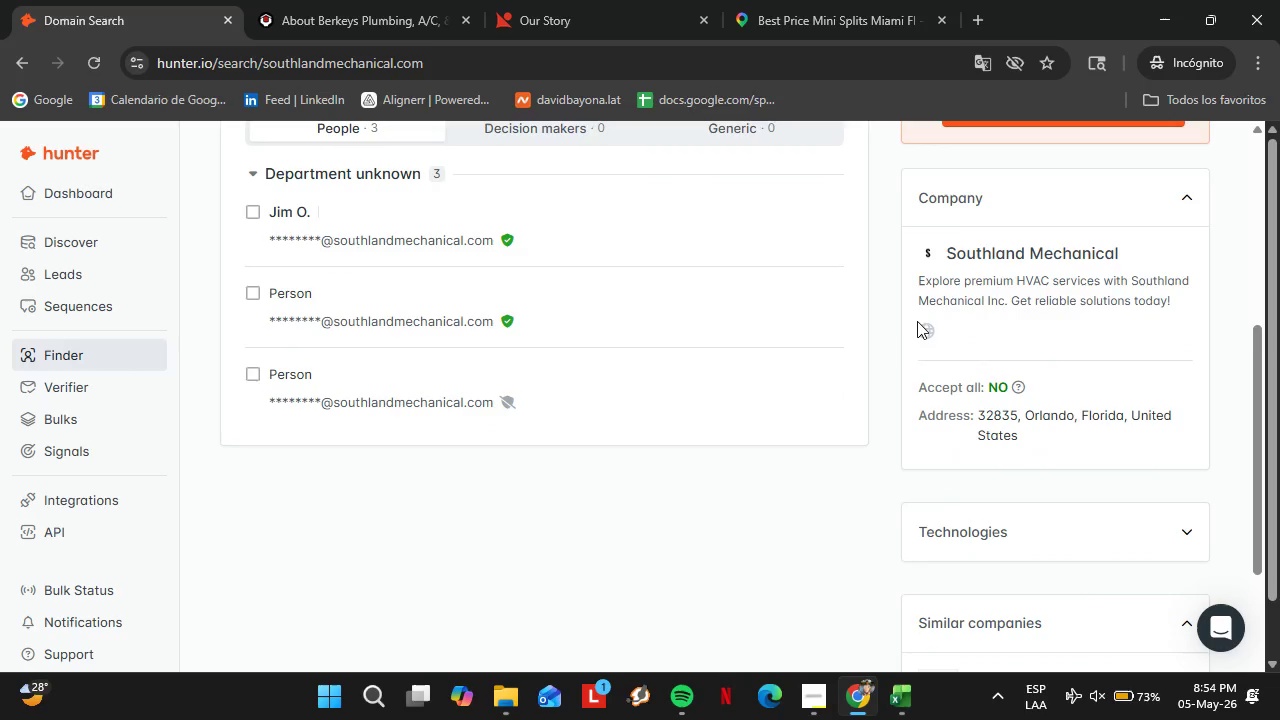 
left_click([919, 330])
 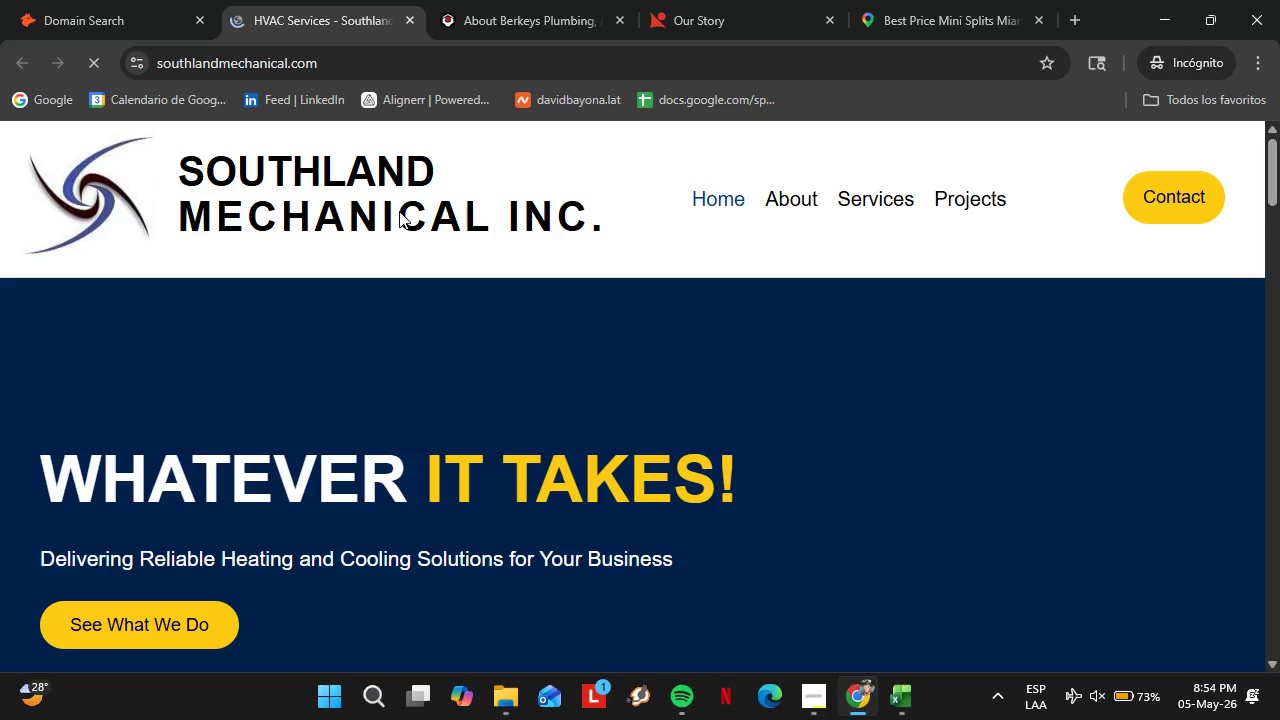 
wait(8.23)
 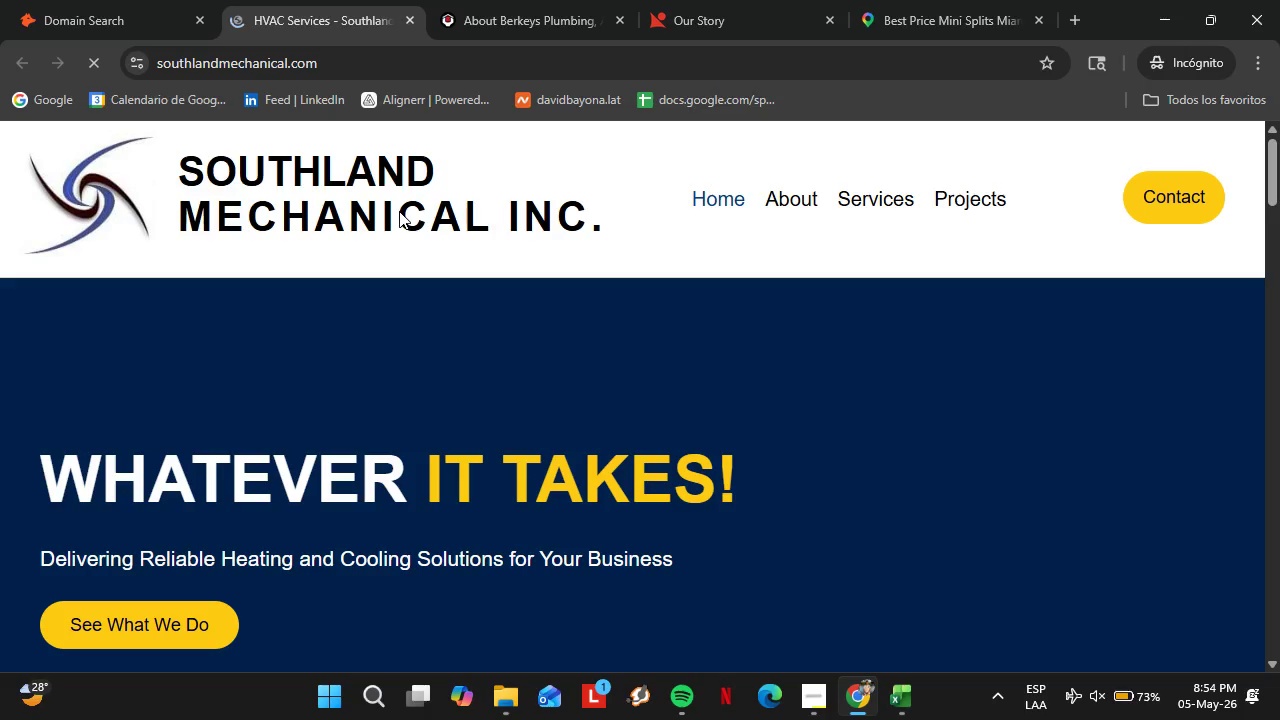 
left_click([779, 205])
 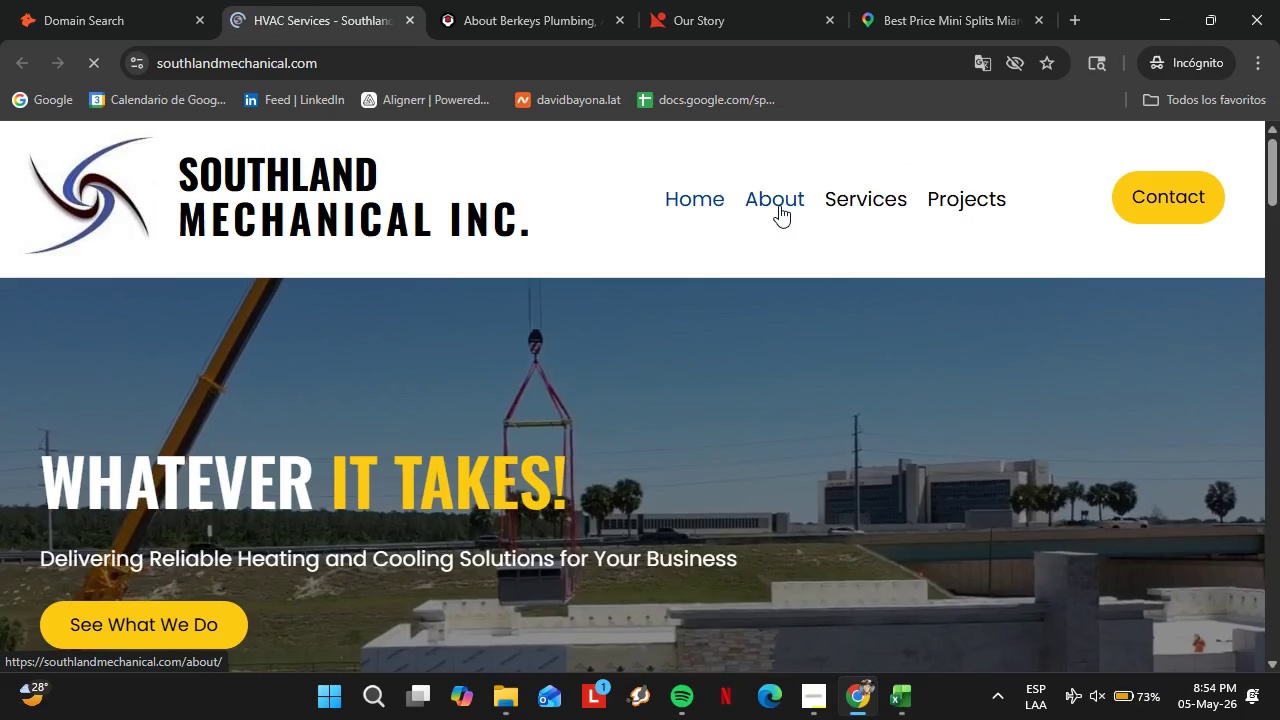 
wait(11.12)
 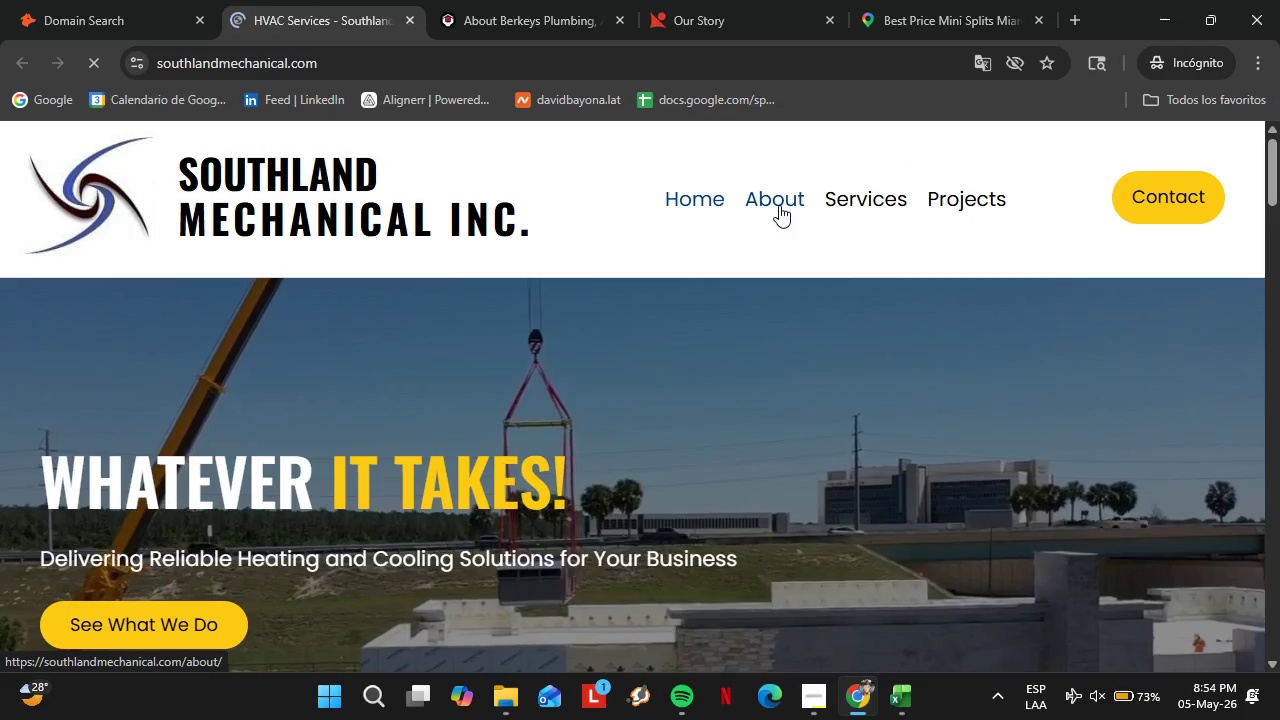 
scroll: coordinate [565, 344], scroll_direction: down, amount: 7.0
 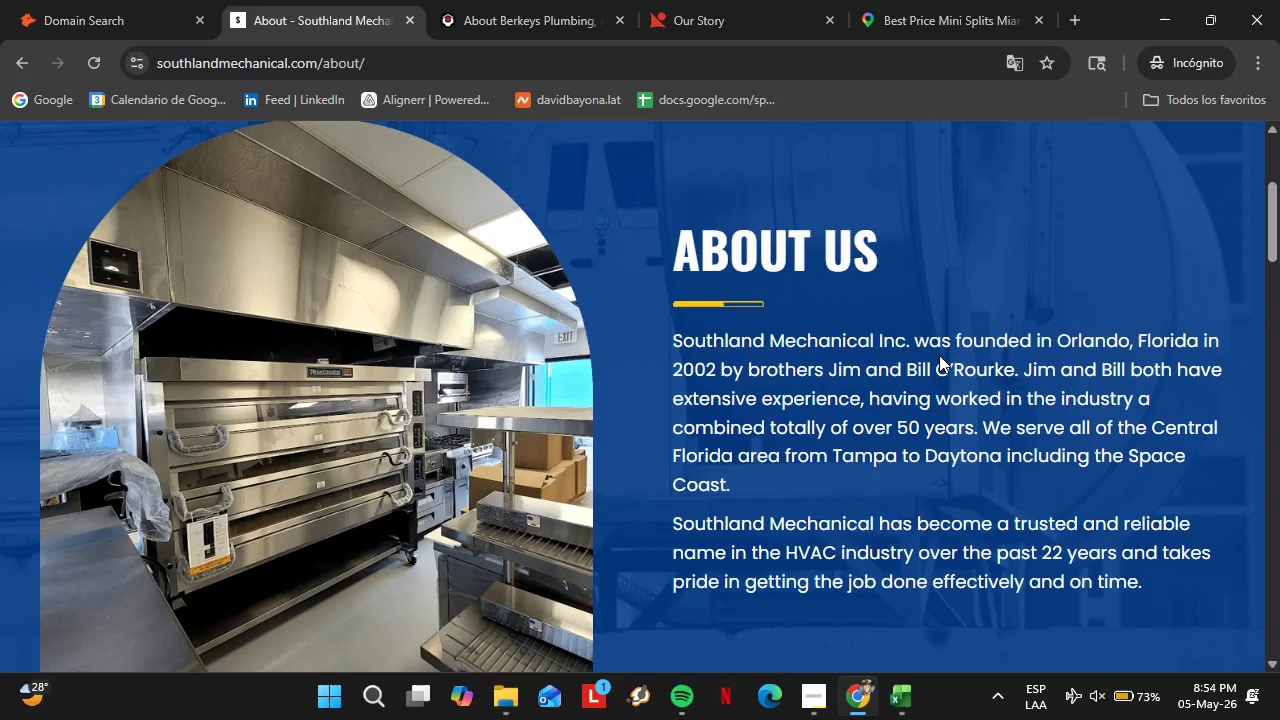 
left_click_drag(start_coordinate=[907, 369], to_coordinate=[1011, 374])
 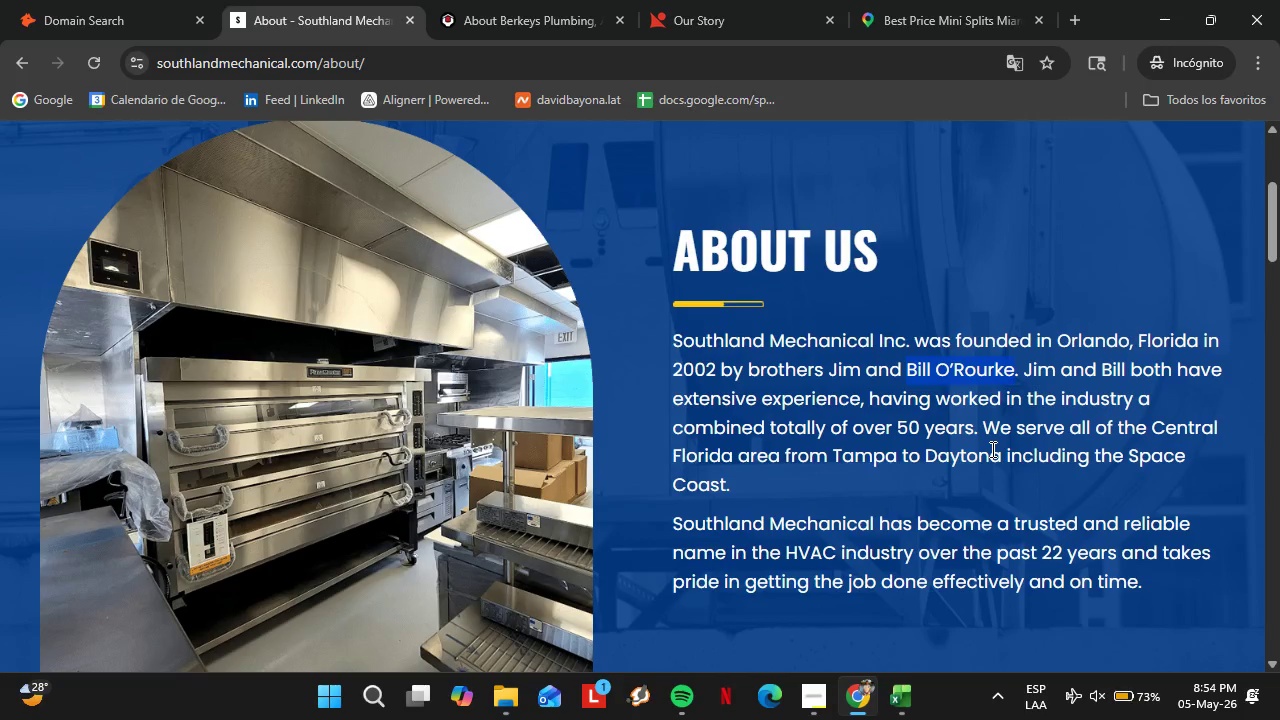 
key(Control+C)
 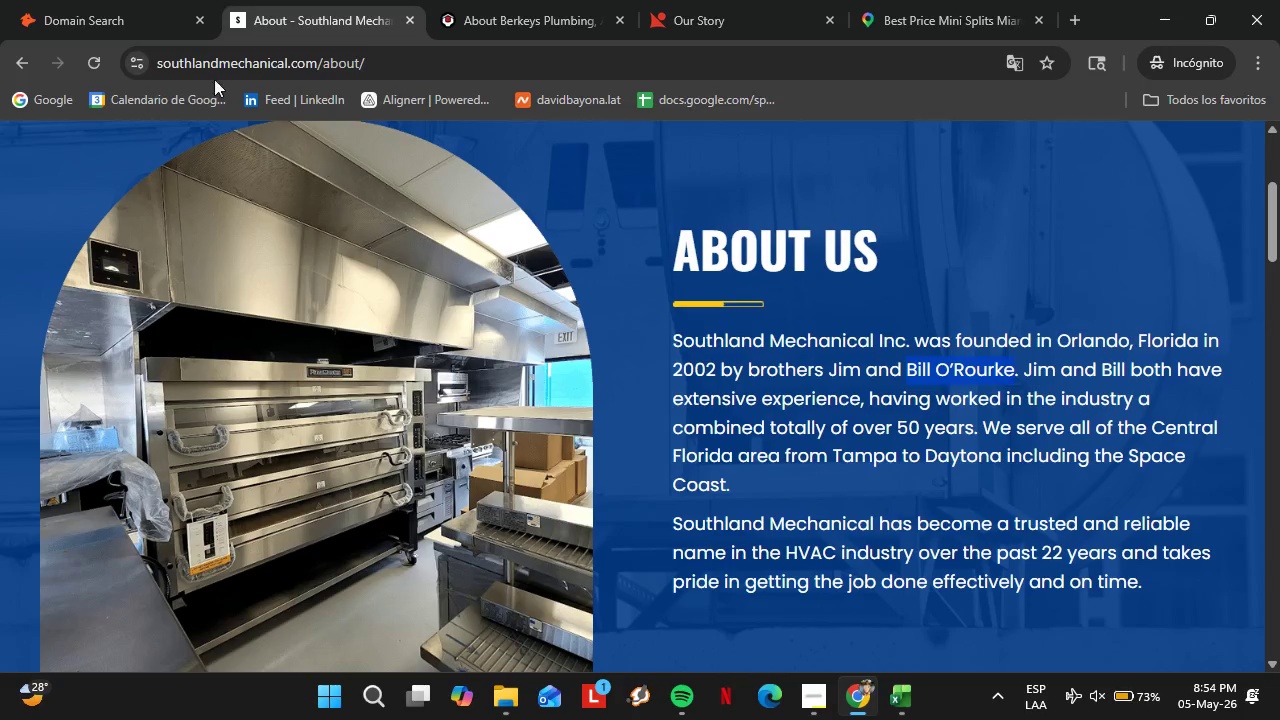 
left_click([82, 0])
 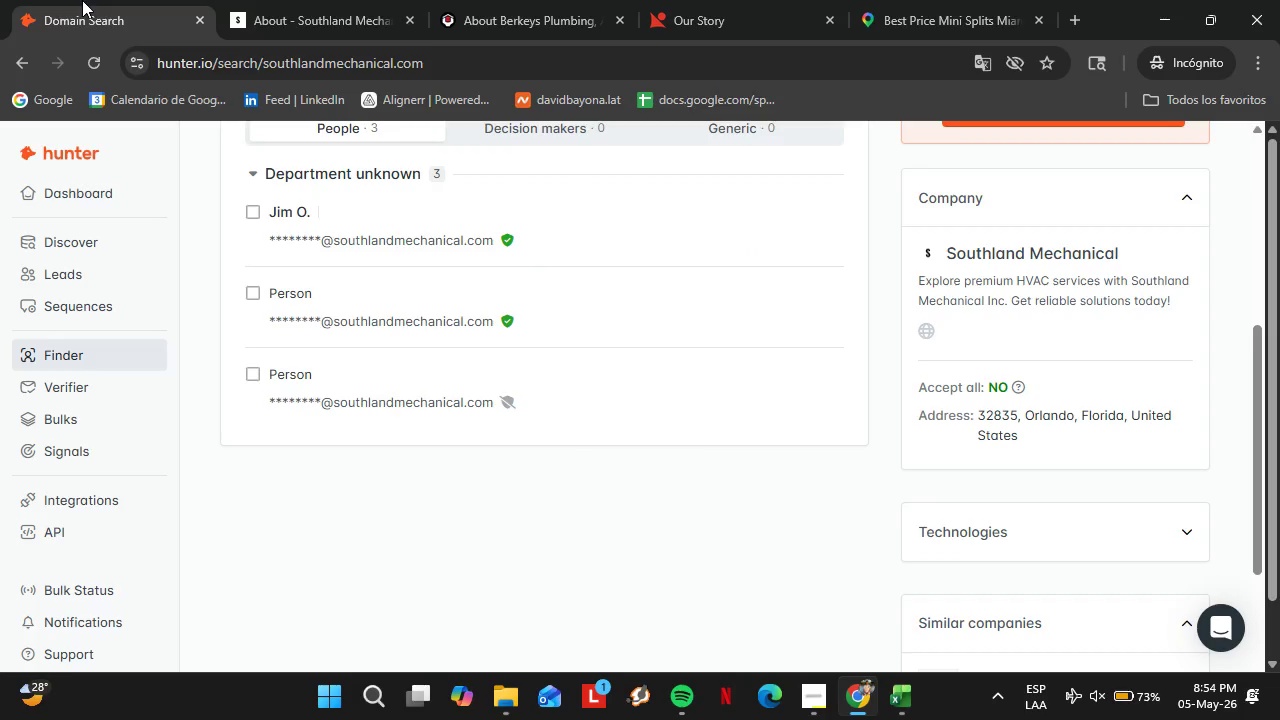 
scroll: coordinate [547, 296], scroll_direction: up, amount: 3.0
 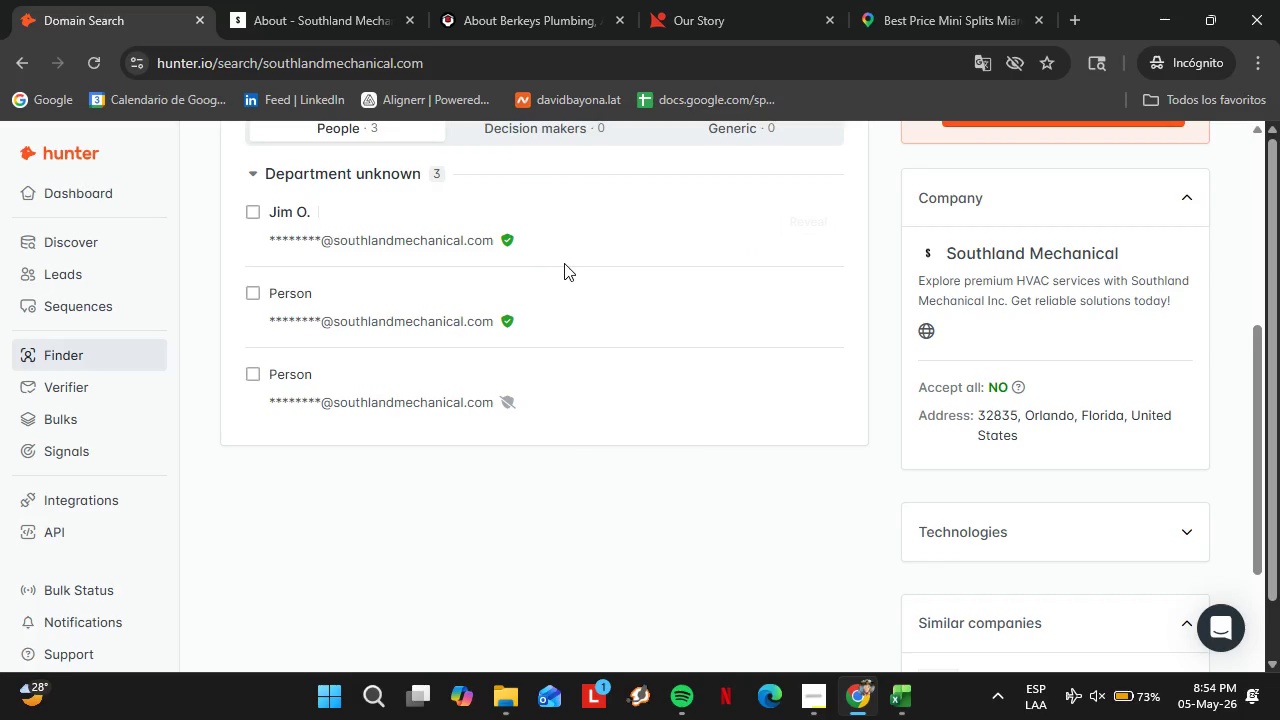 
left_click([356, 0])
 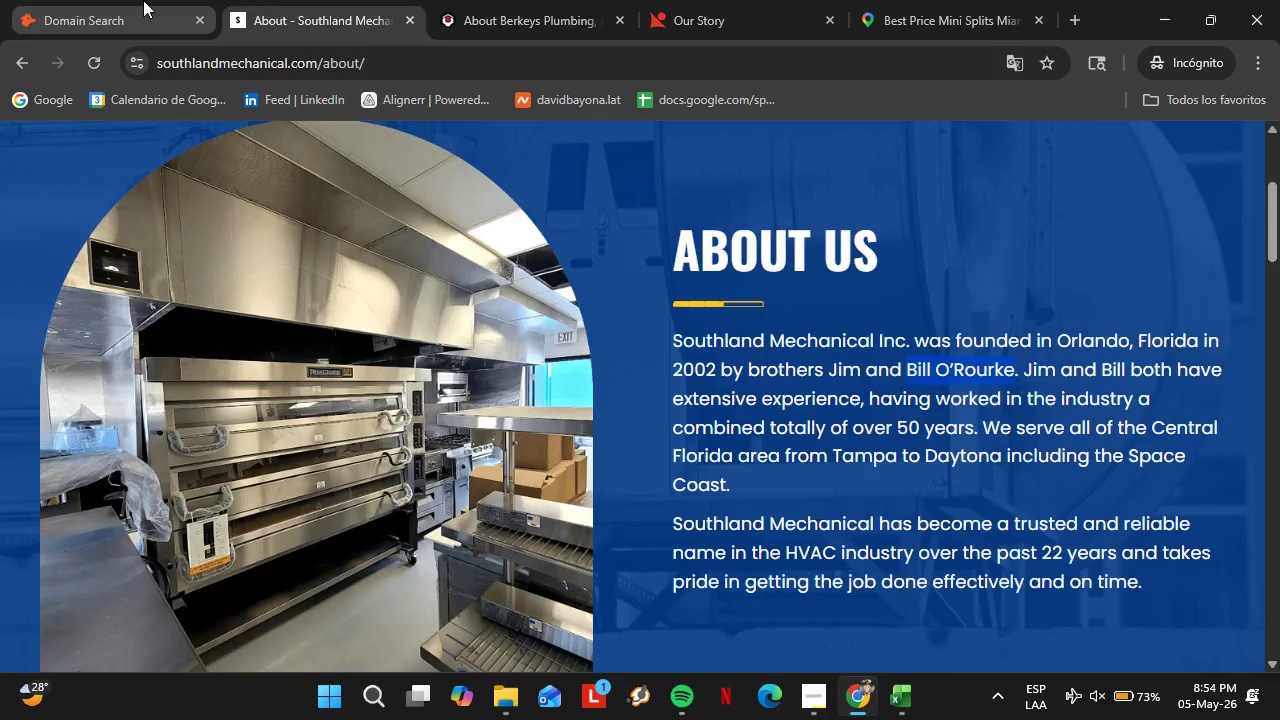 
left_click([291, 0])
 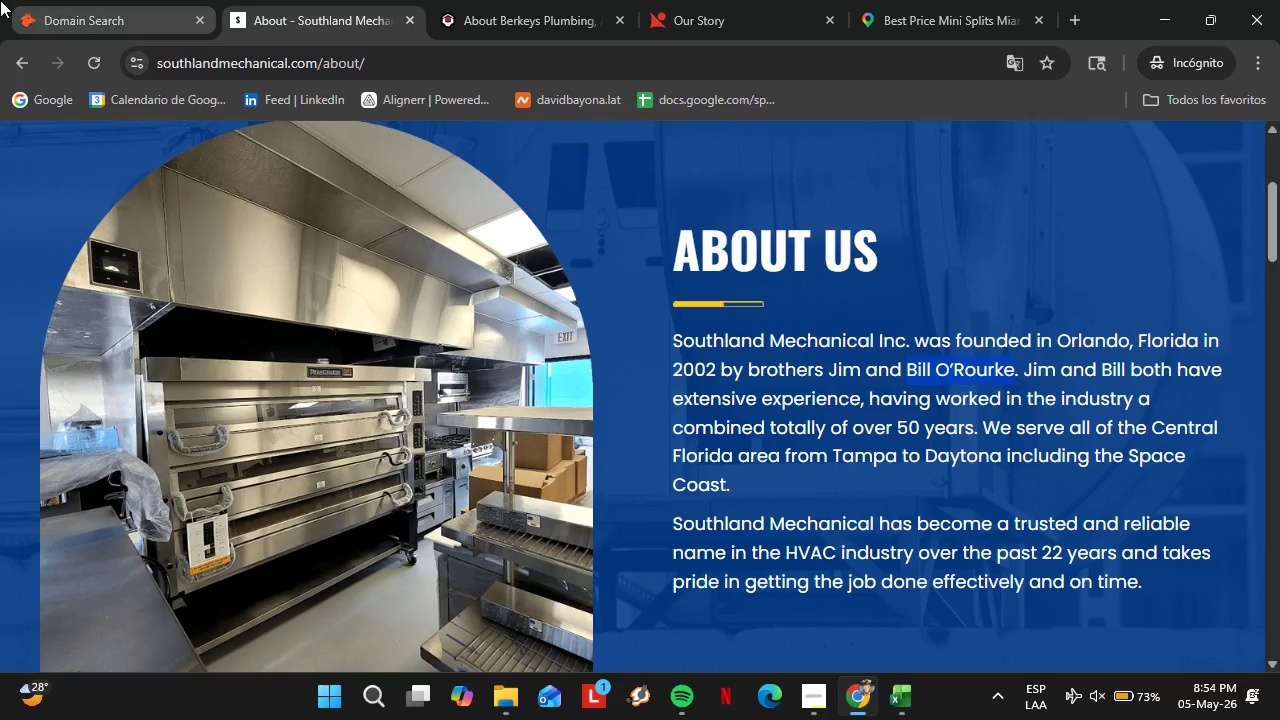 
left_click([60, 0])
 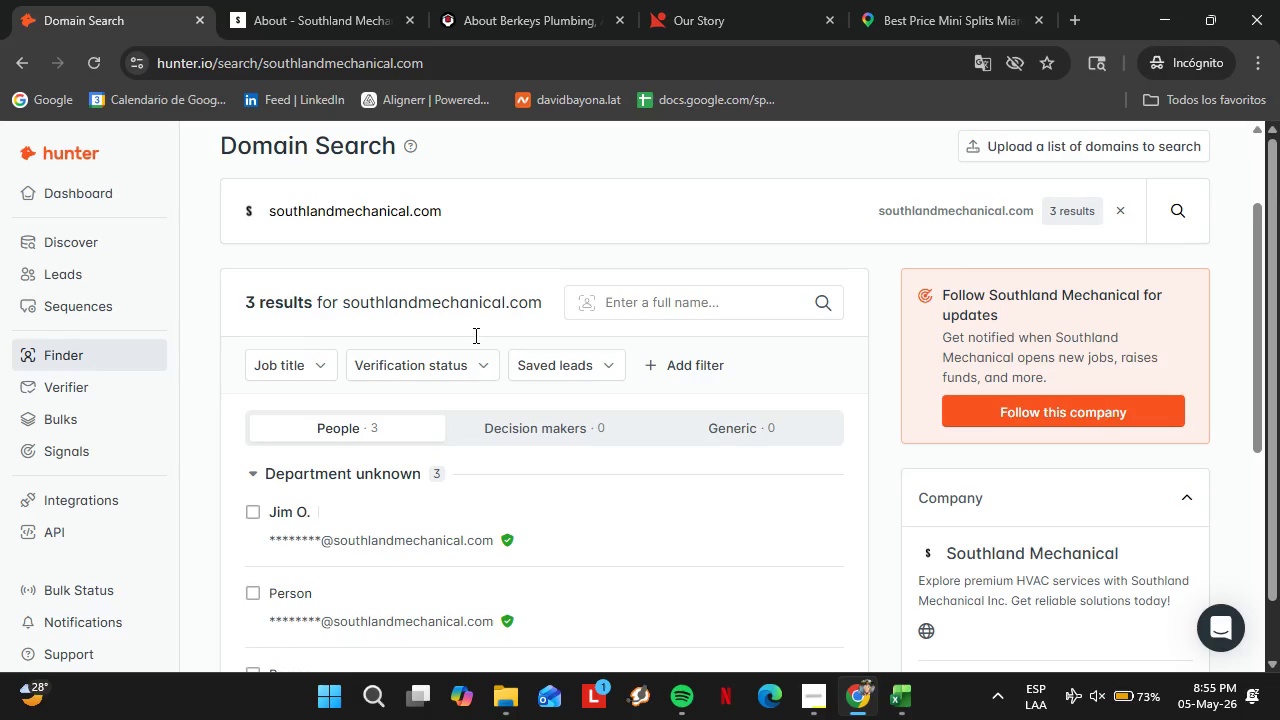 
left_click([805, 524])
 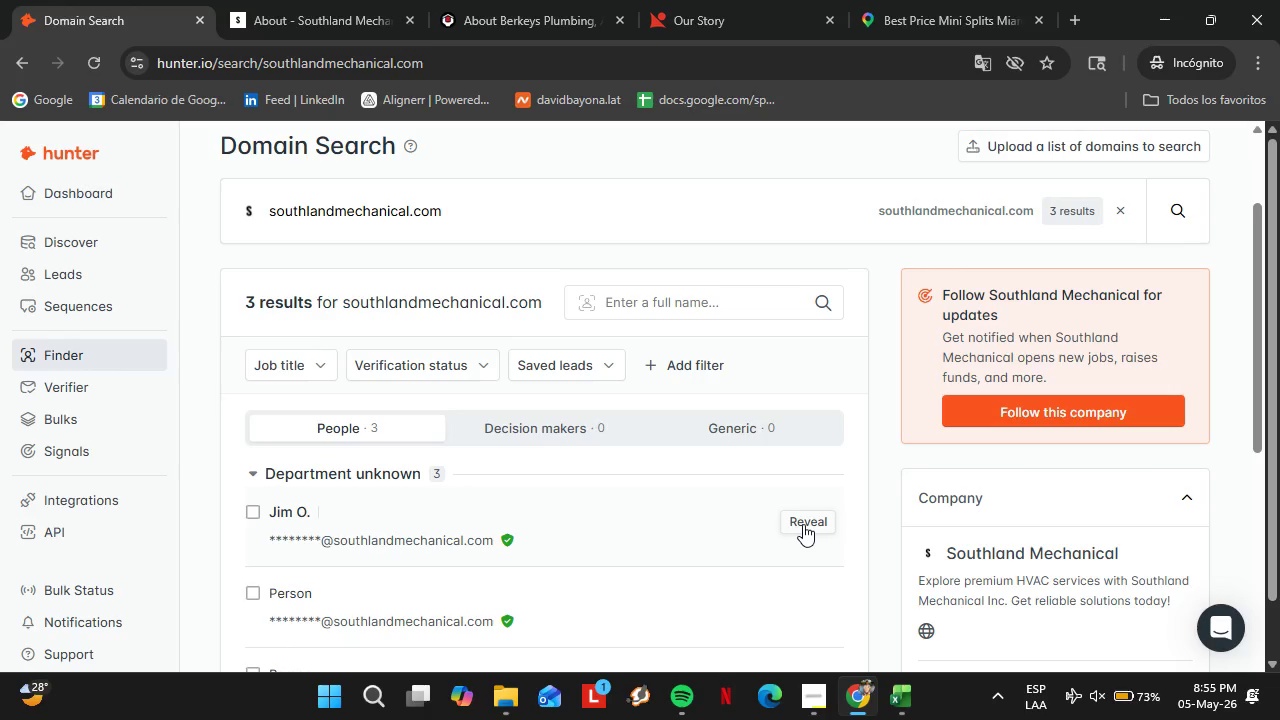 
mouse_move([769, 552])
 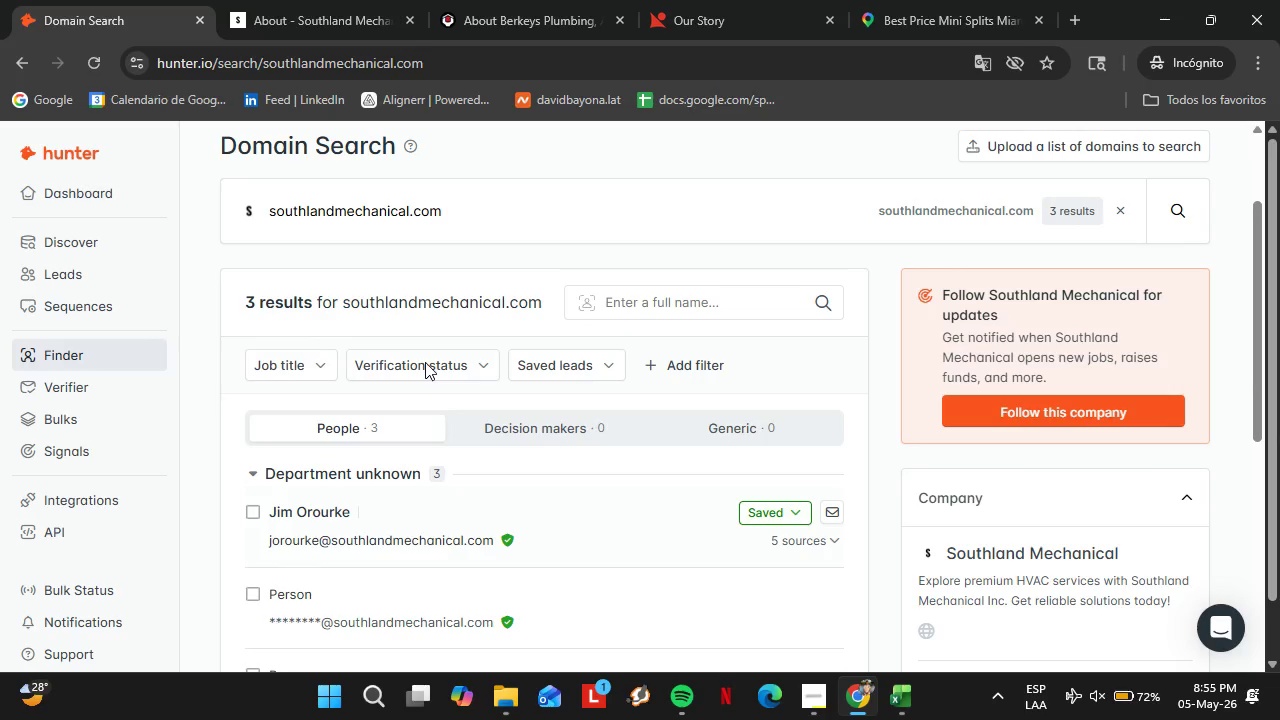 
left_click([320, 0])
 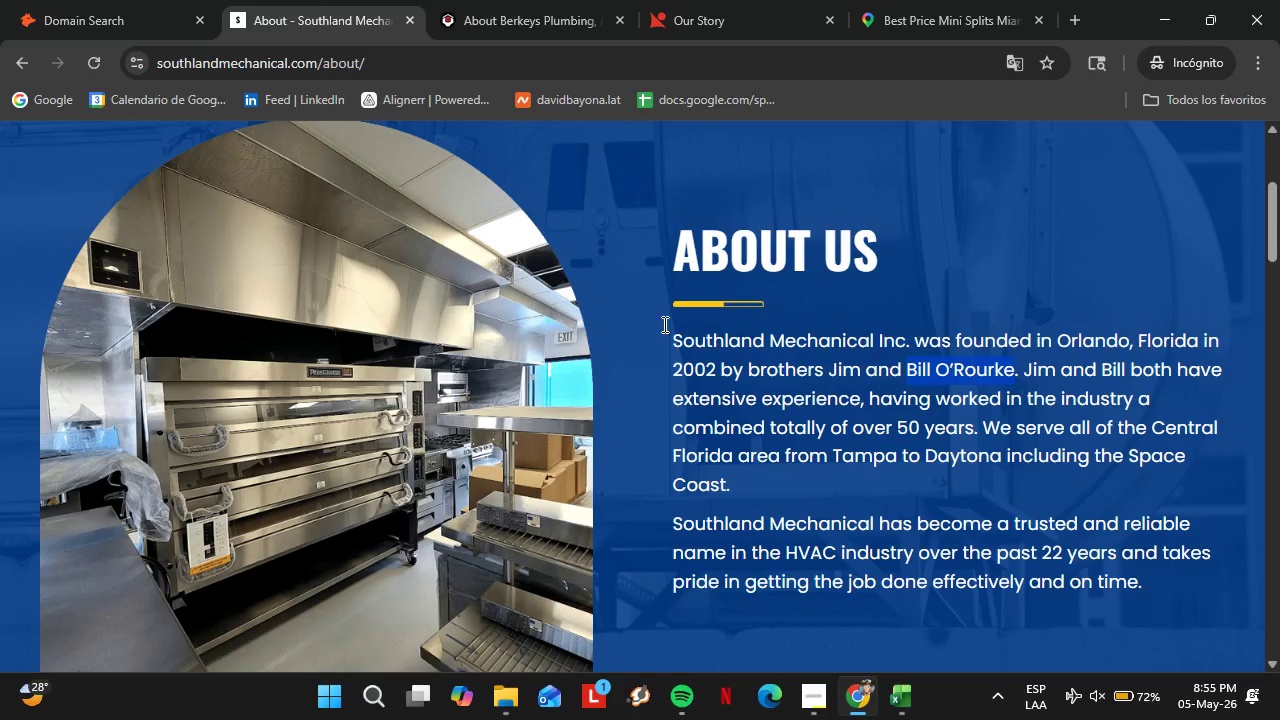 
left_click([91, 0])
 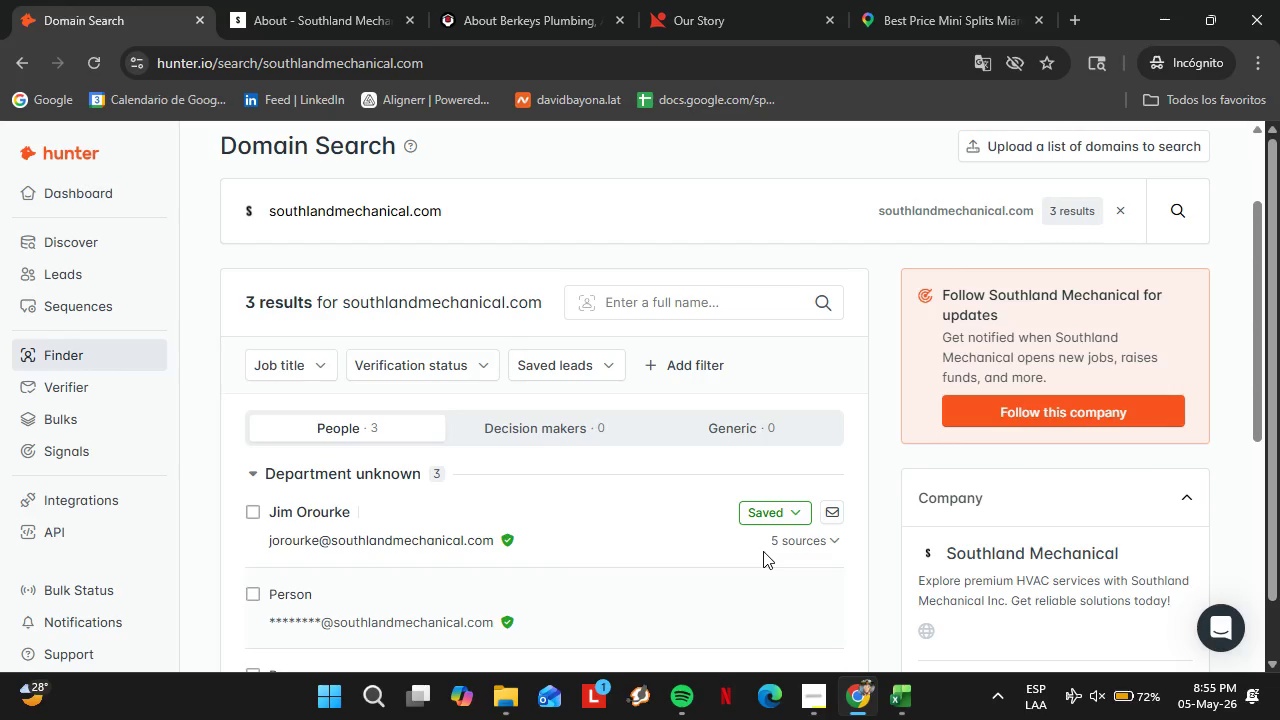 
left_click([767, 515])
 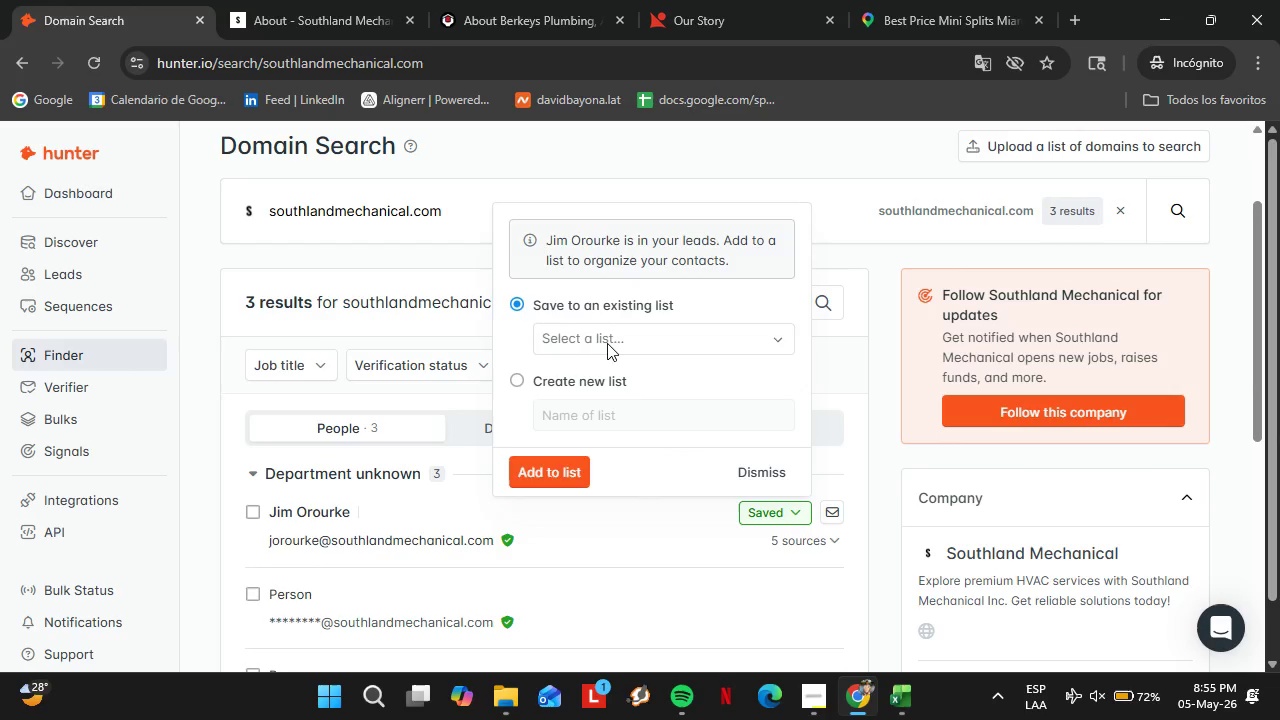 
left_click([606, 340])
 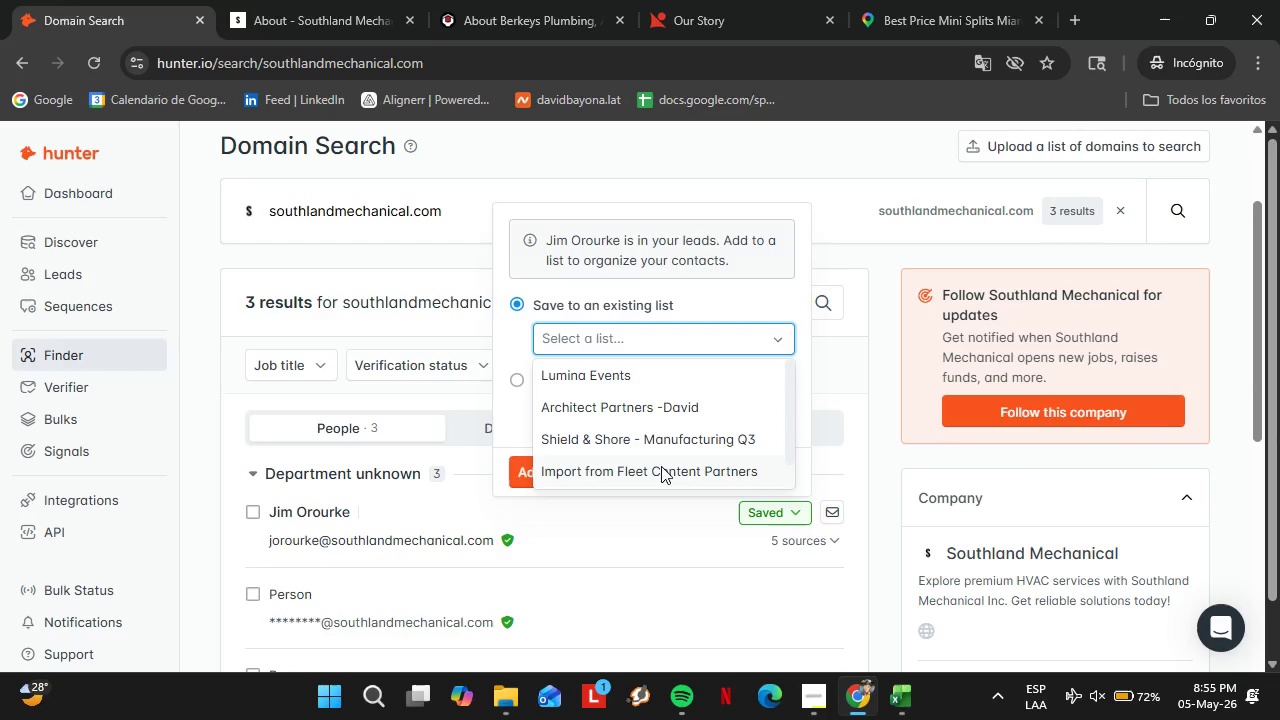 
left_click([594, 465])
 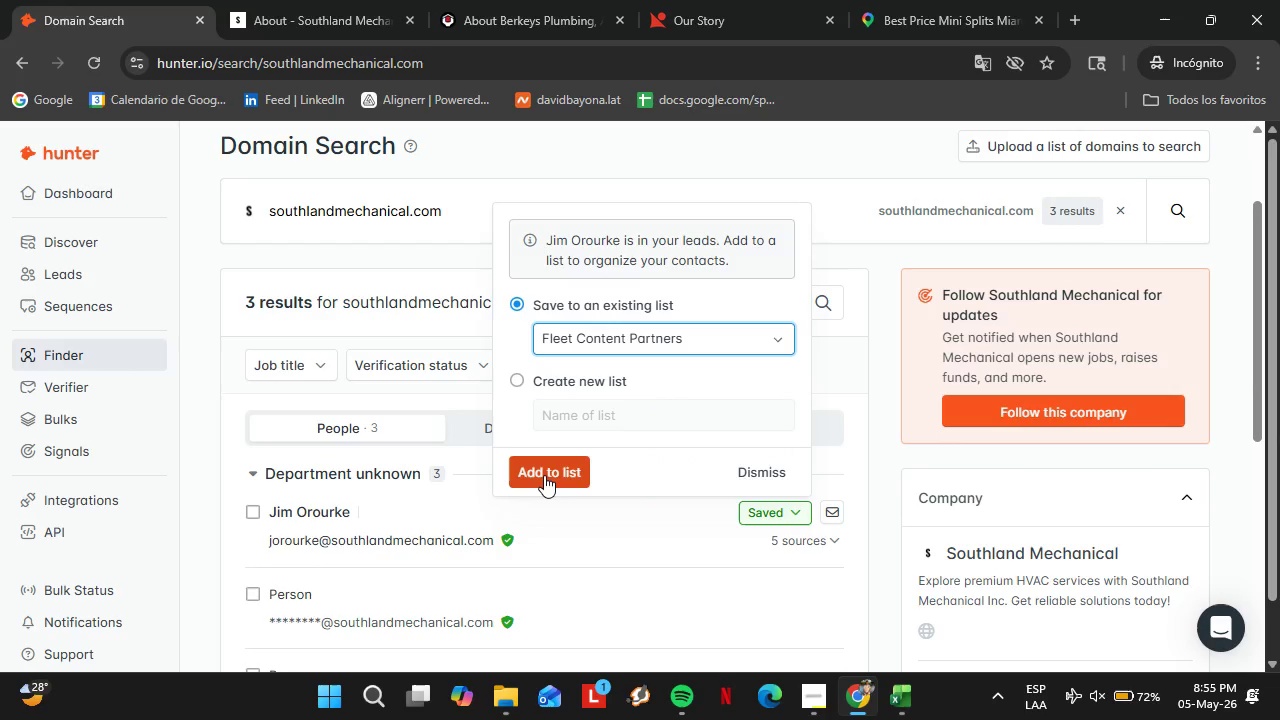 
scroll: coordinate [659, 452], scroll_direction: down, amount: 4.0
 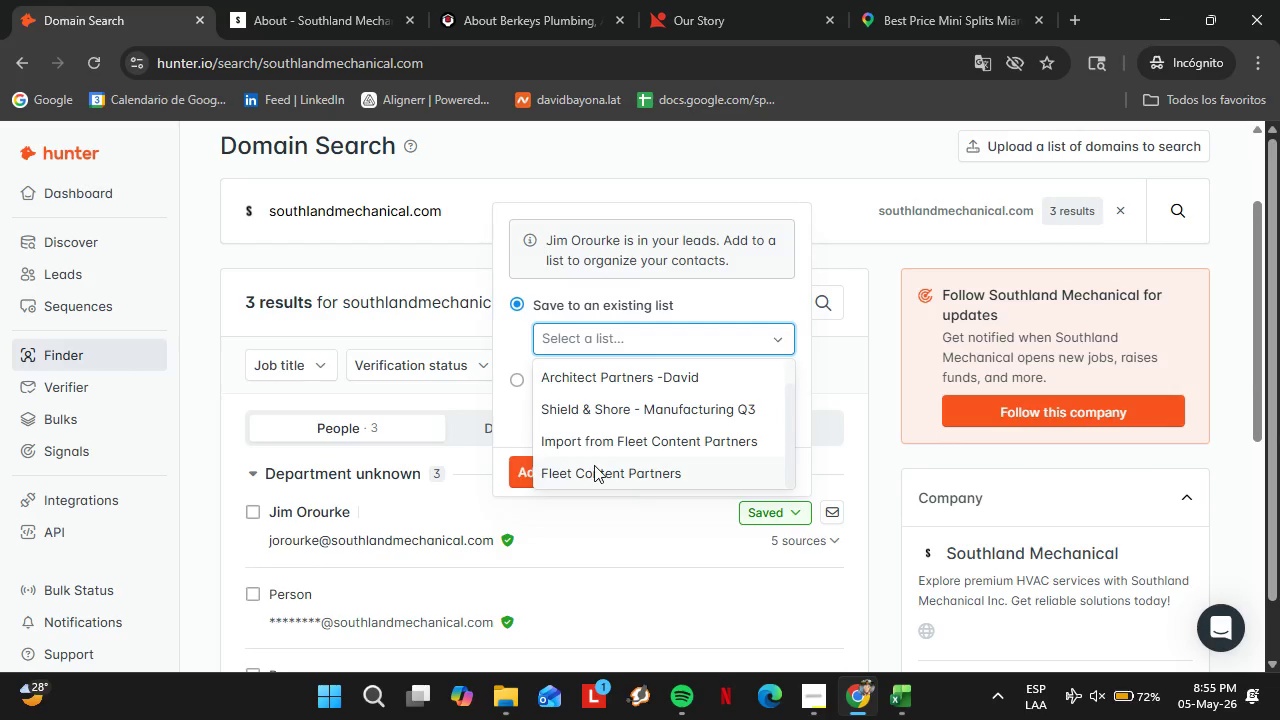 
double_click([544, 475])
 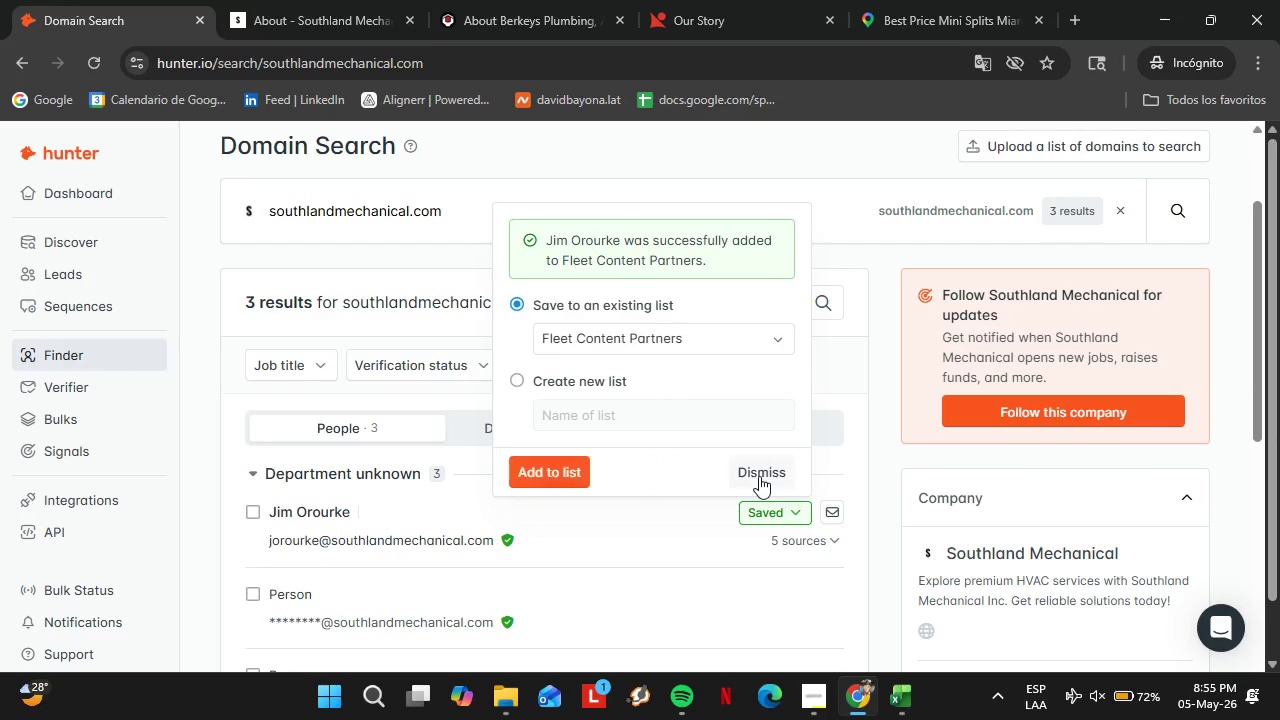 
left_click([767, 476])
 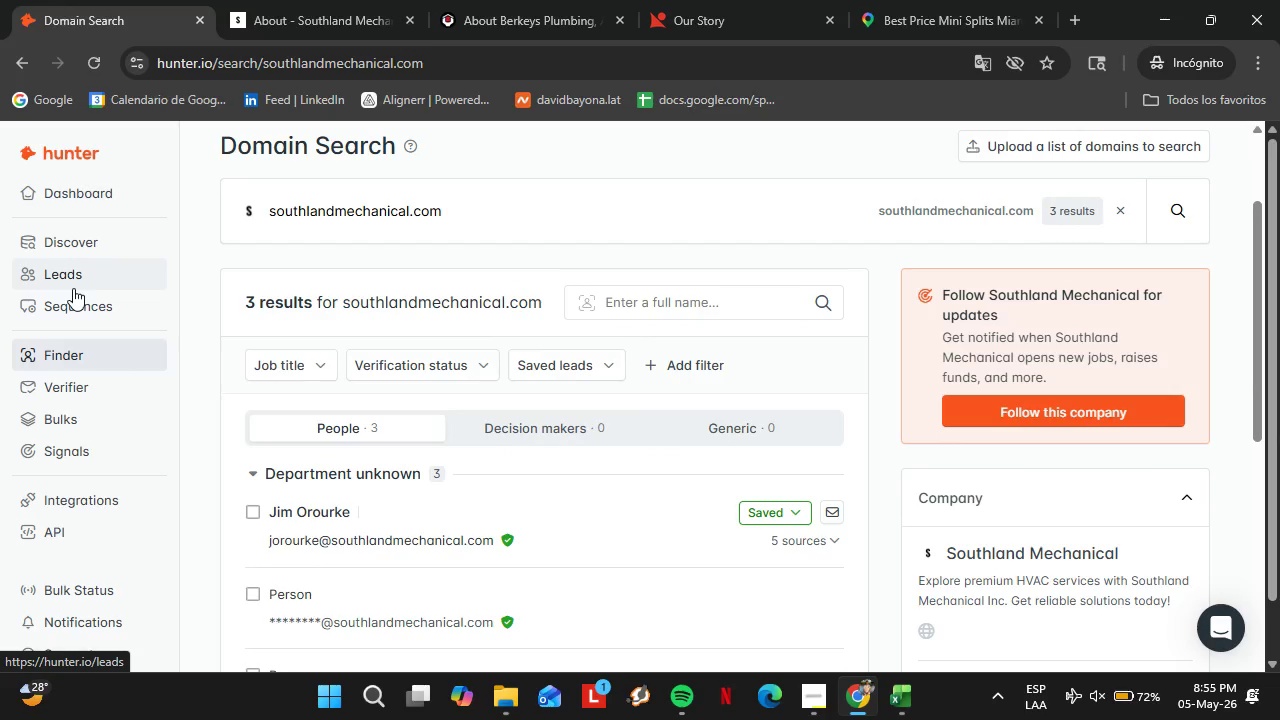 
left_click([68, 278])
 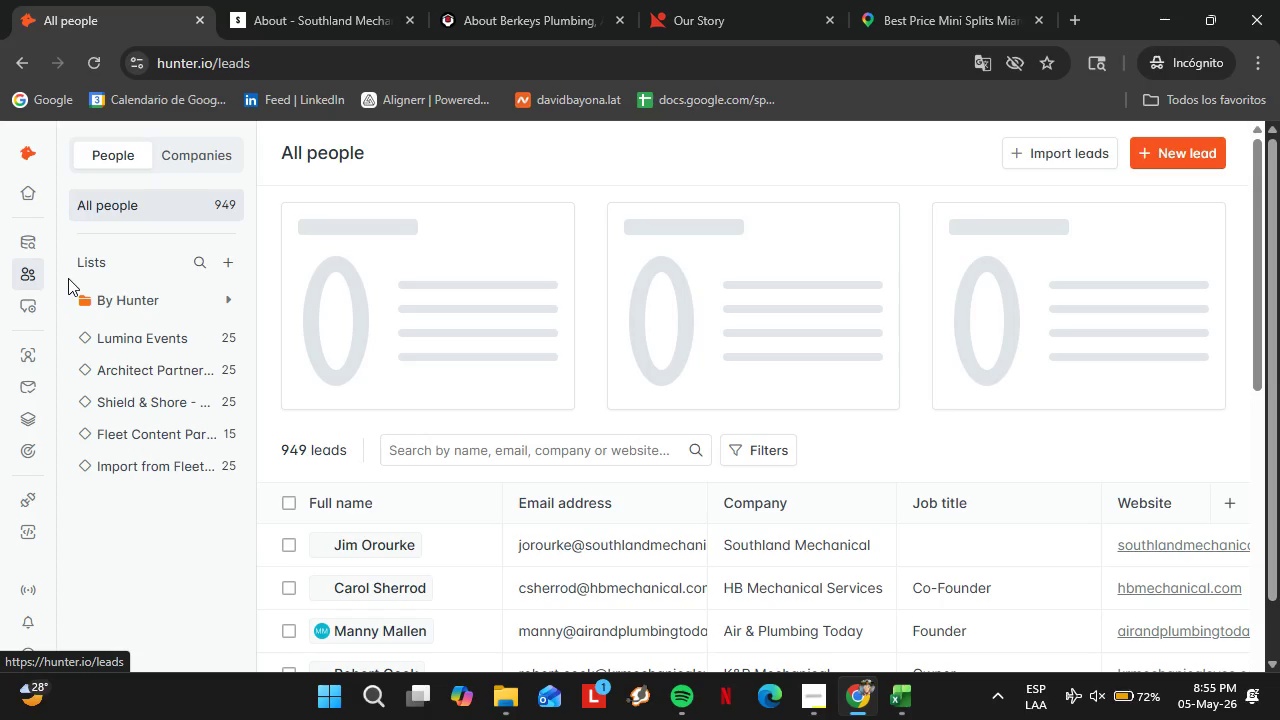 
wait(7.38)
 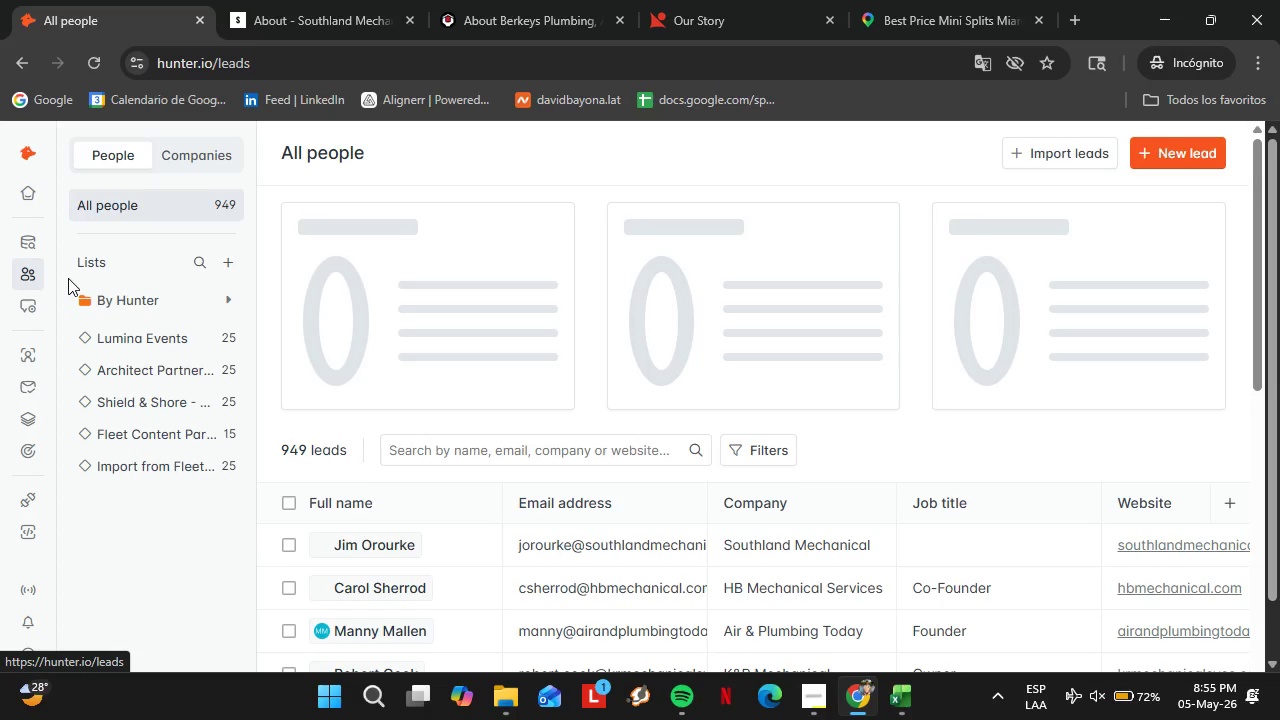 
left_click([166, 420])
 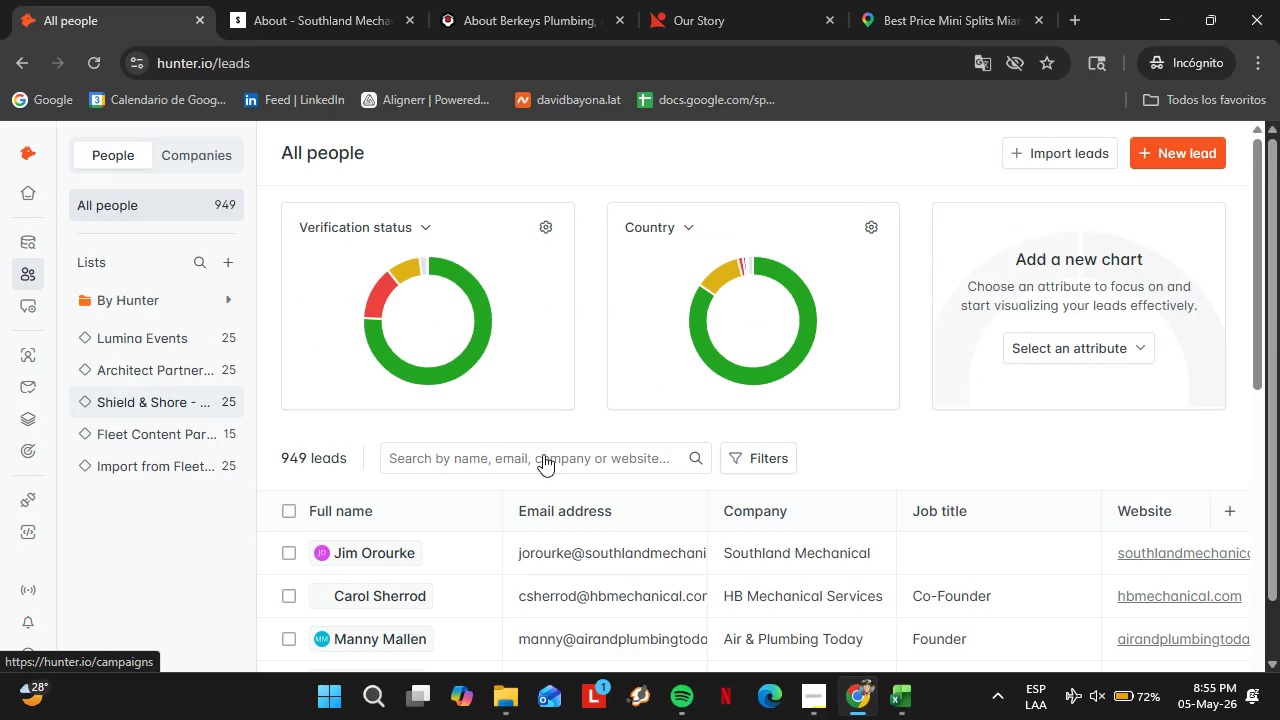 
mouse_move([548, 490])
 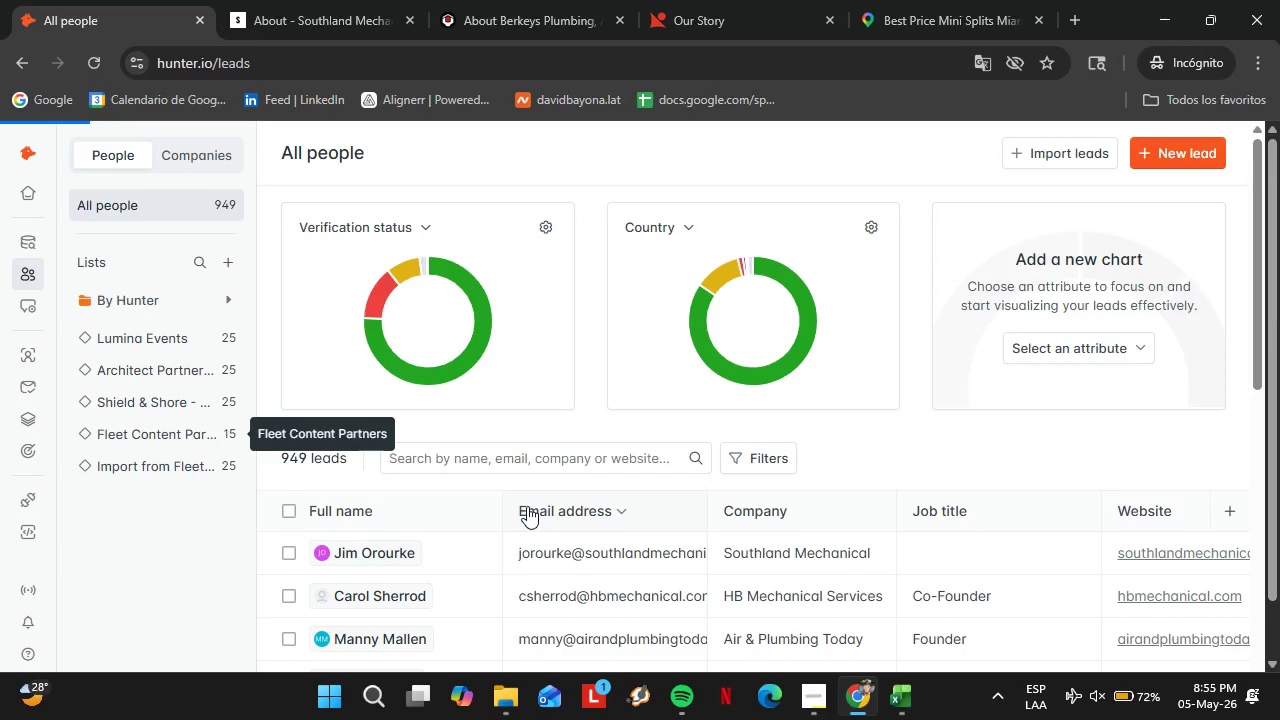 
double_click([964, 450])
 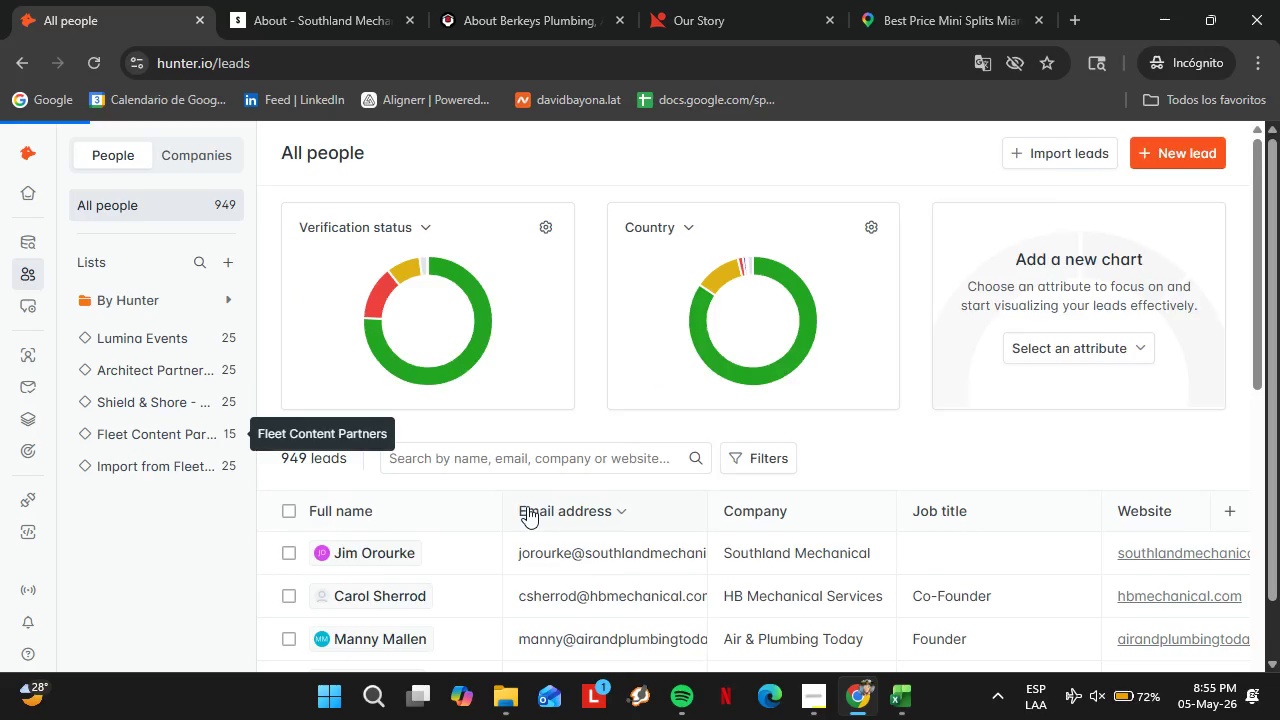 
triple_click([964, 450])
 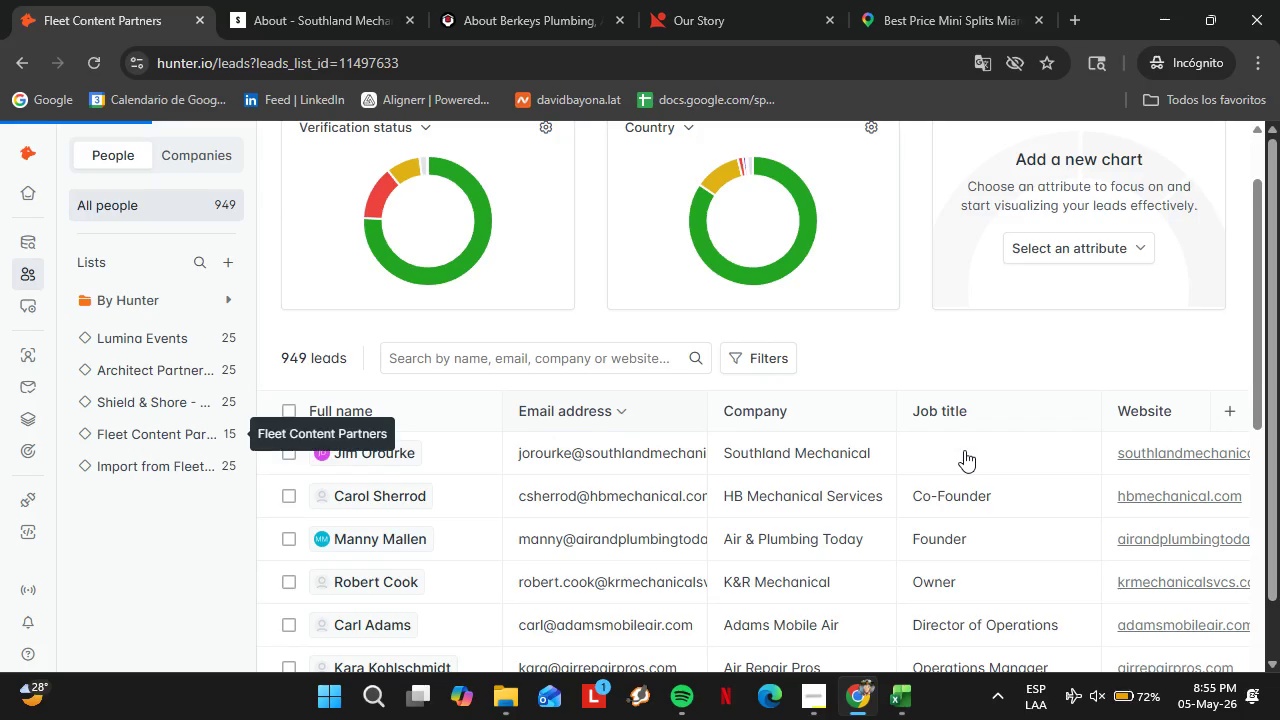 
left_click([956, 556])
 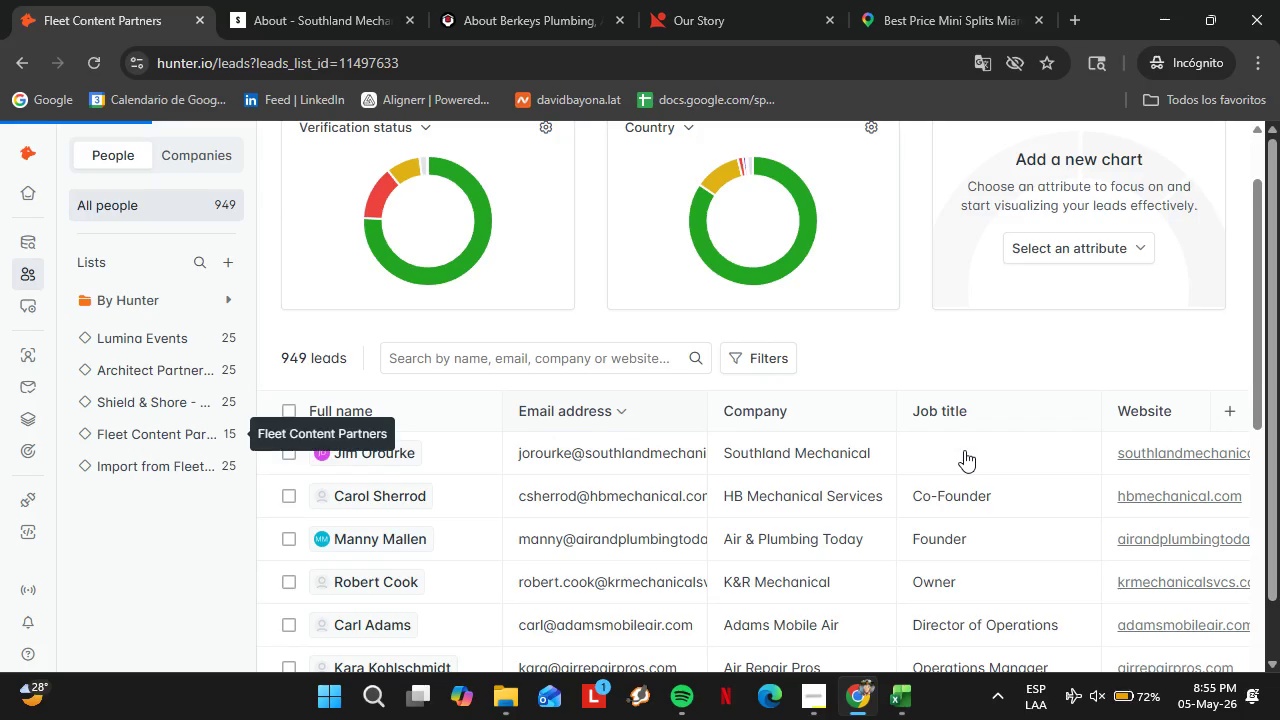 
scroll: coordinate [942, 547], scroll_direction: down, amount: 1.0
 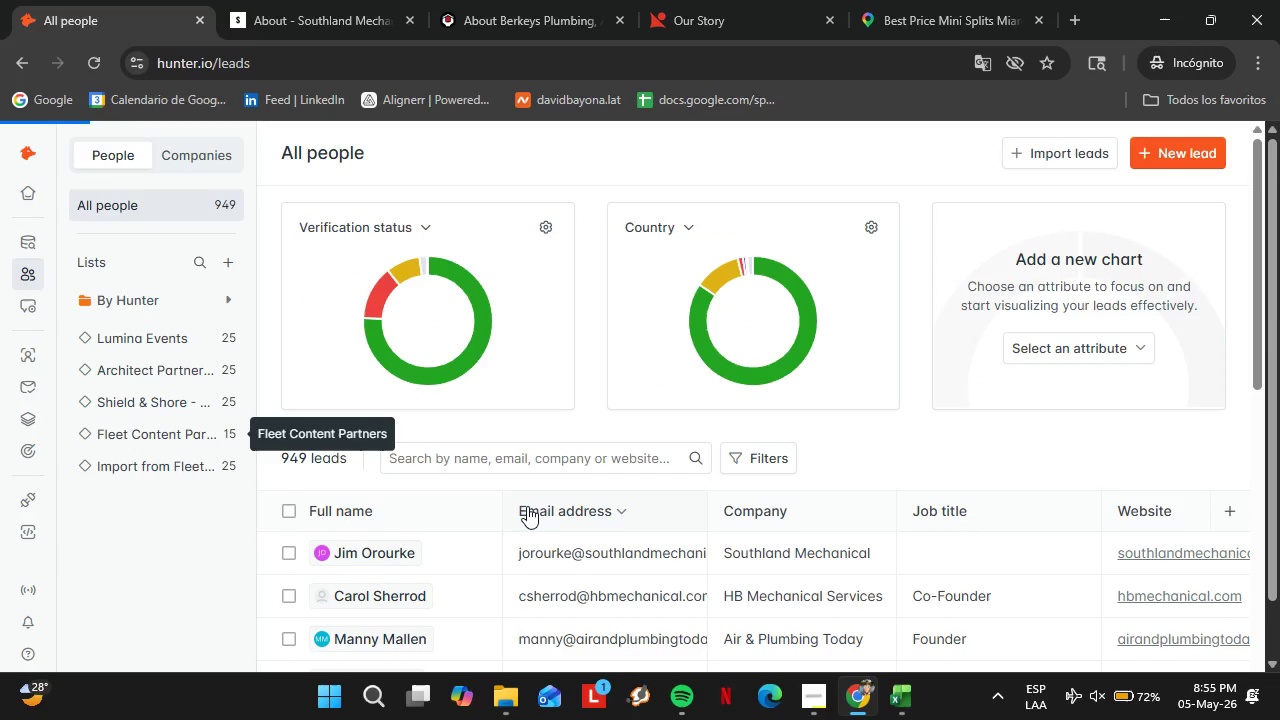 
double_click([956, 556])
 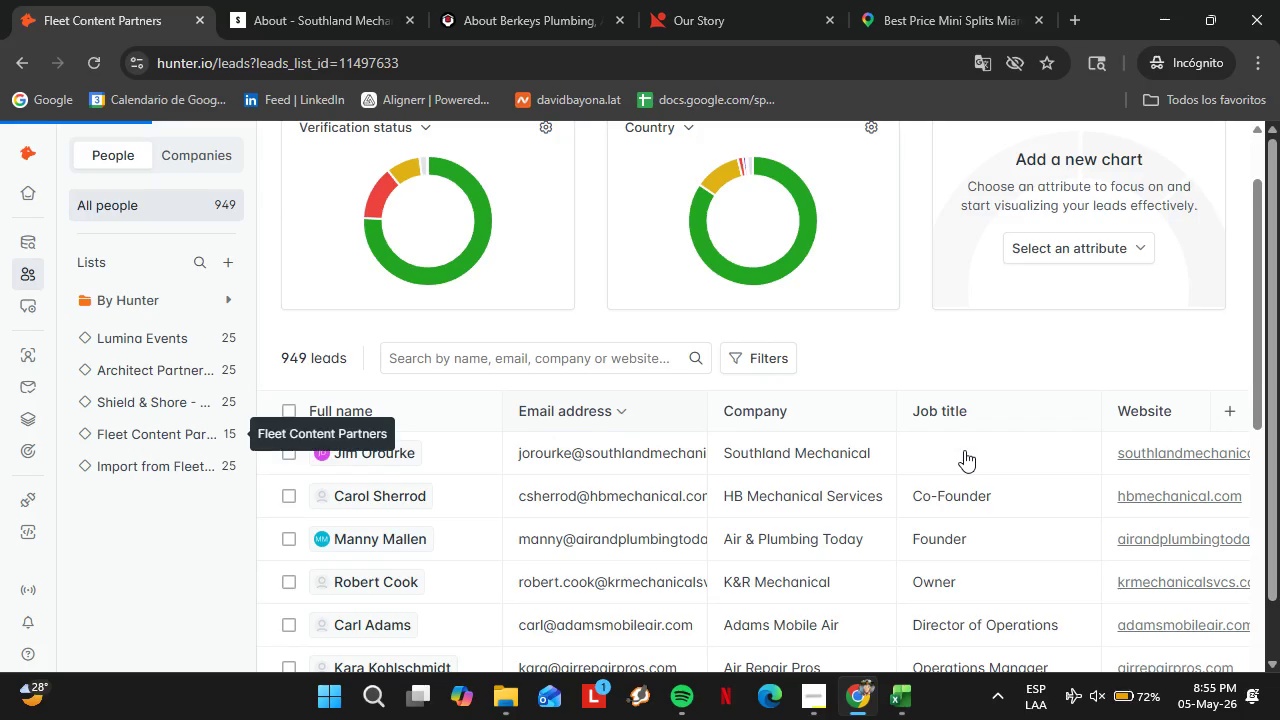 
triple_click([956, 556])
 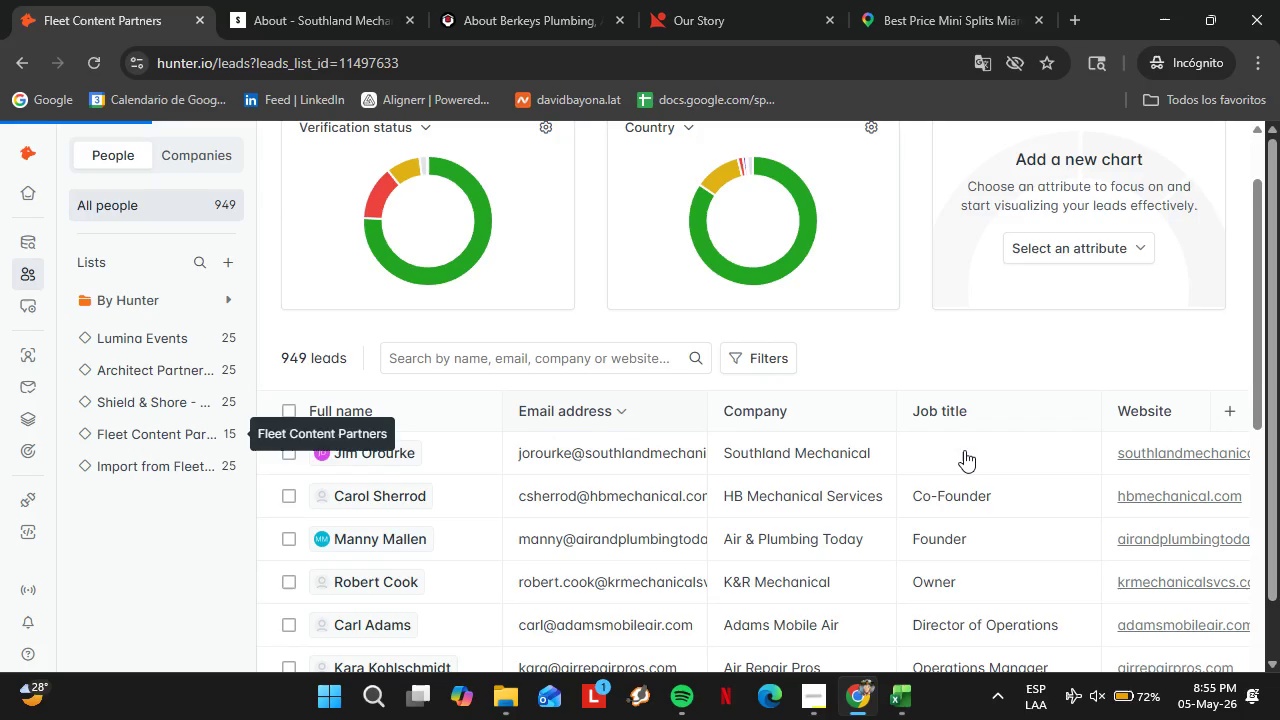 
triple_click([956, 556])
 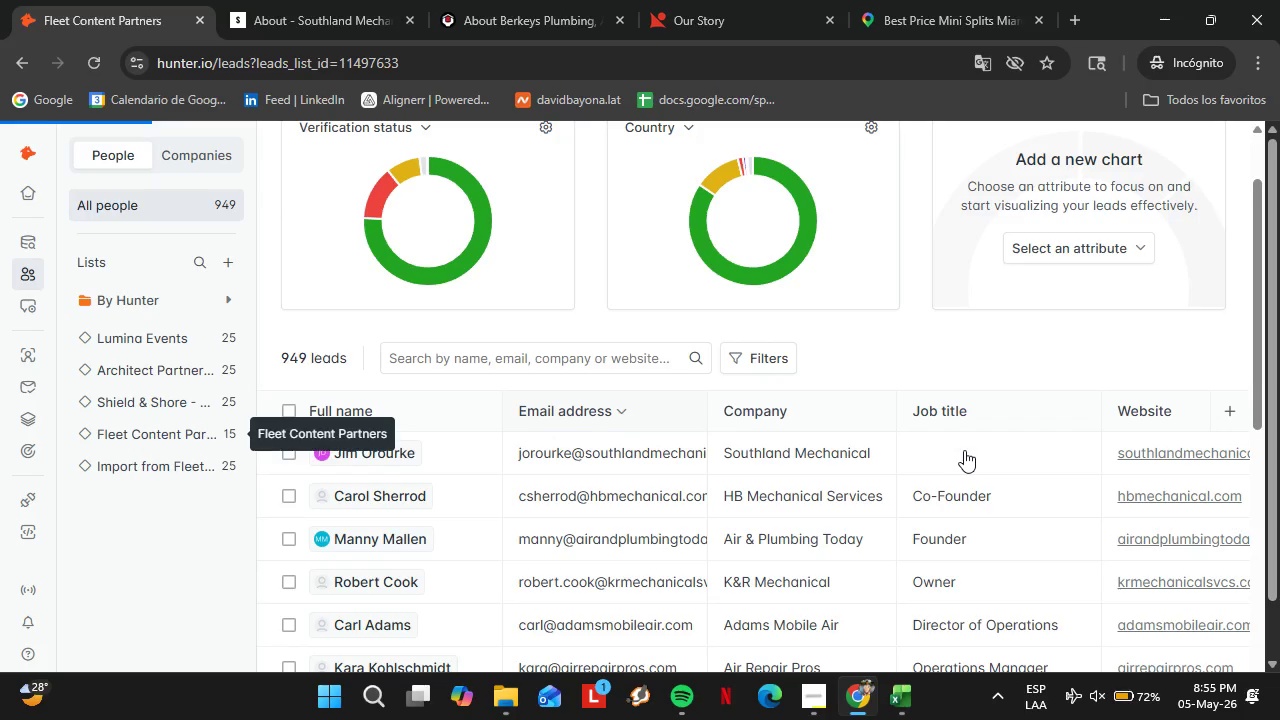 
type(Owner)
 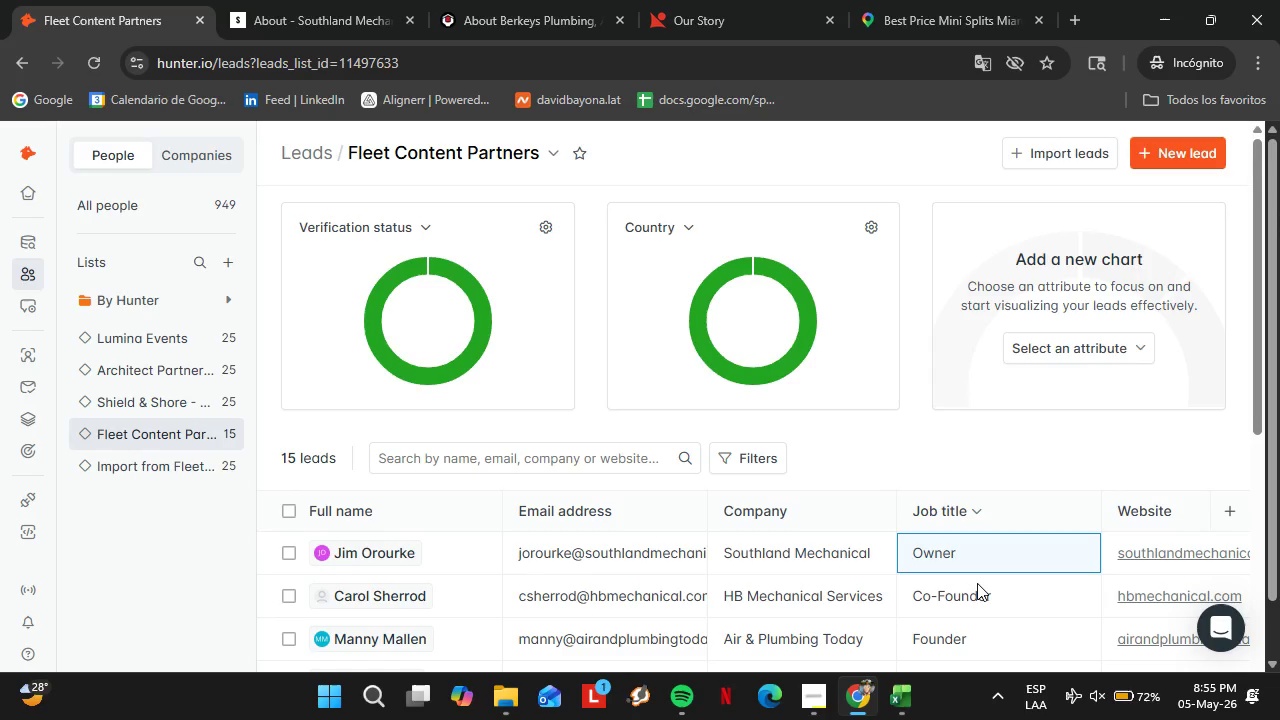 
wait(9.02)
 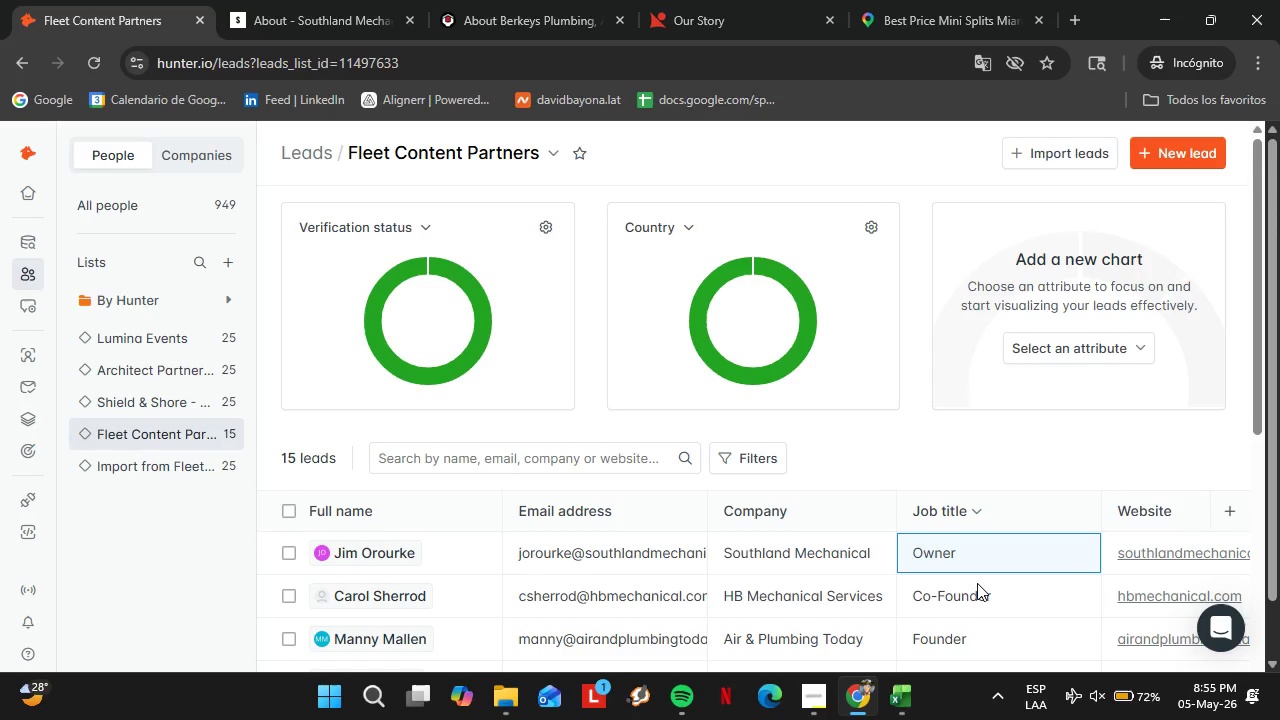 
scroll: coordinate [670, 550], scroll_direction: down, amount: 10.0
 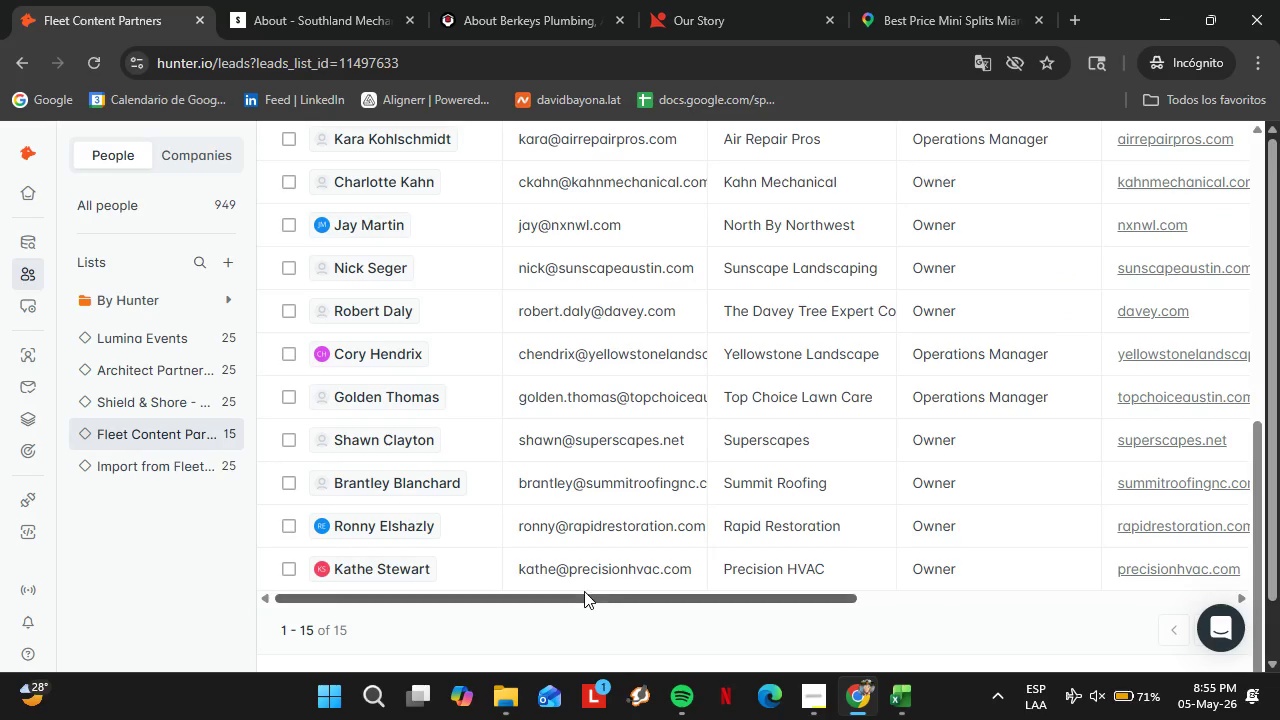 
left_click_drag(start_coordinate=[585, 593], to_coordinate=[899, 612])
 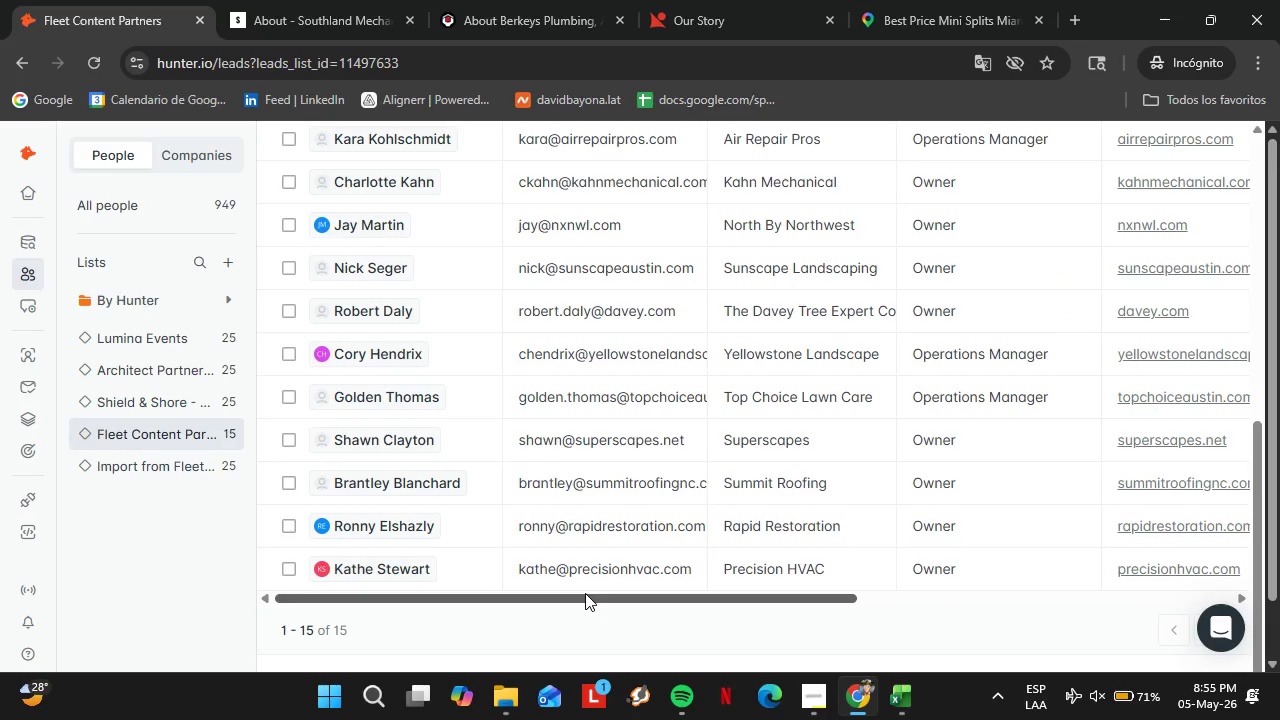 
left_click([920, 620])
 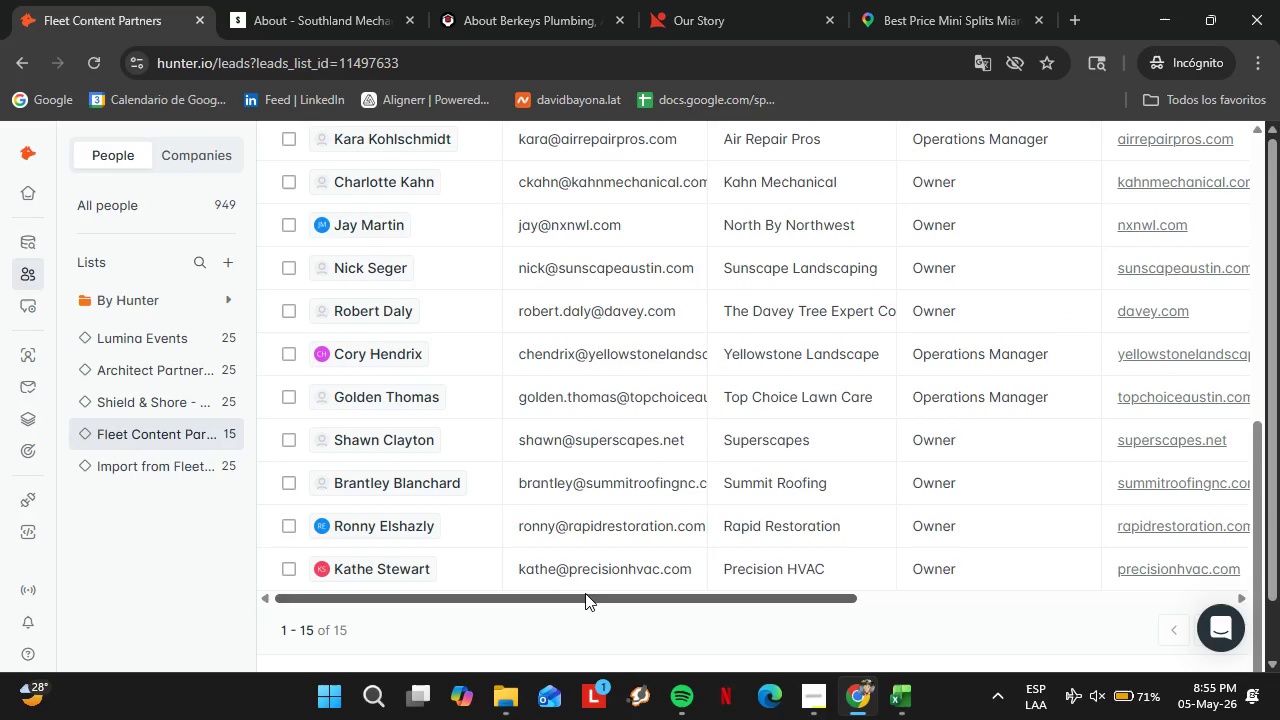 
scroll: coordinate [1047, 557], scroll_direction: up, amount: 1.0
 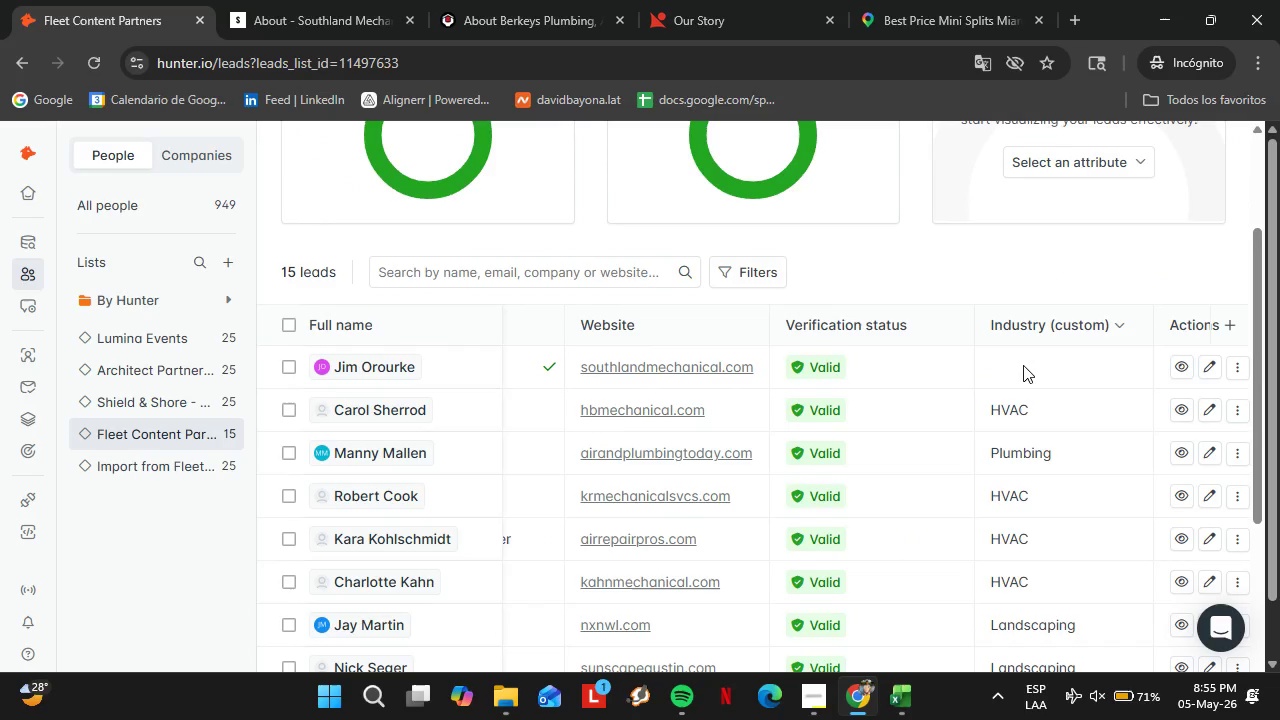 
double_click([1023, 365])
 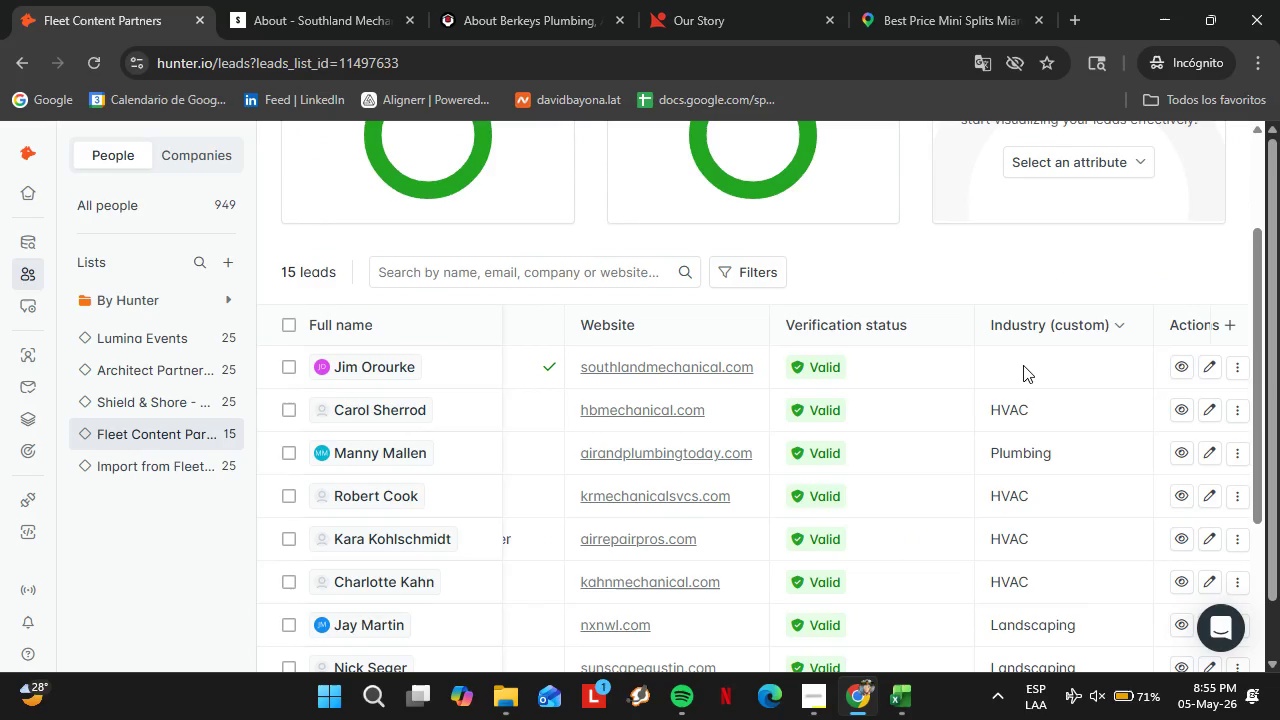 
triple_click([1023, 365])
 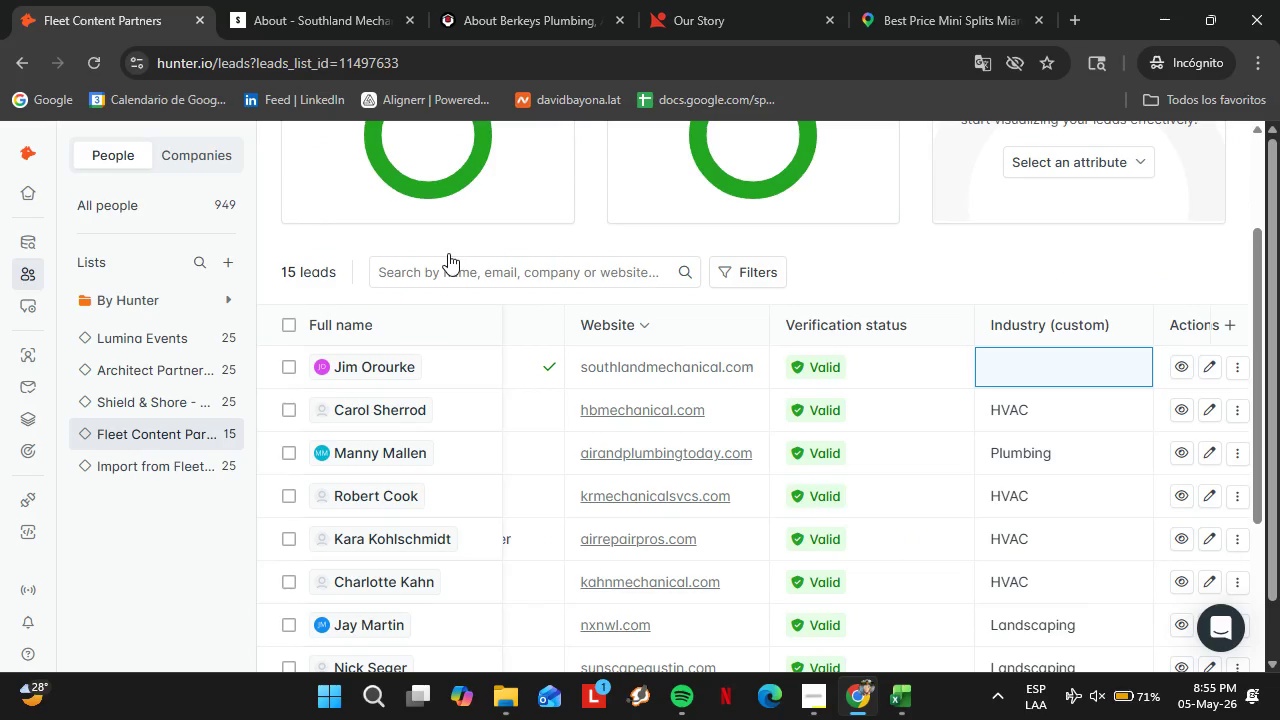 
left_click([258, 0])
 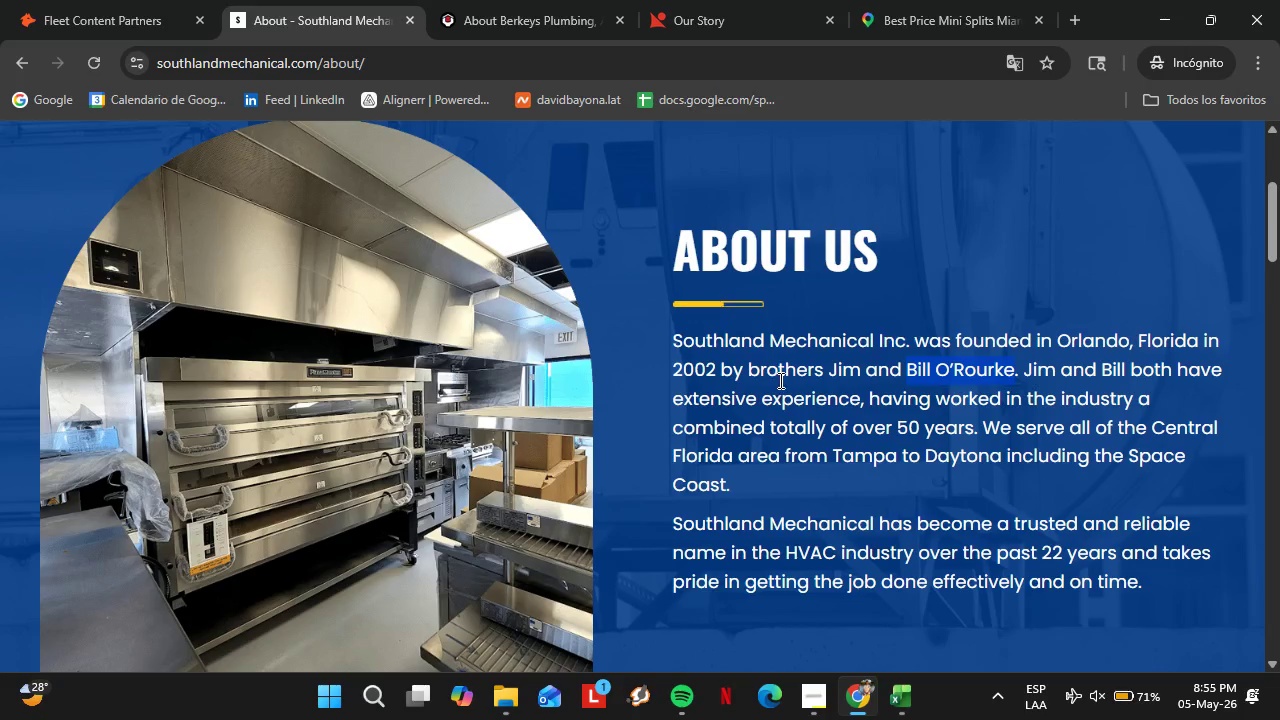 
scroll: coordinate [785, 375], scroll_direction: up, amount: 1.0
 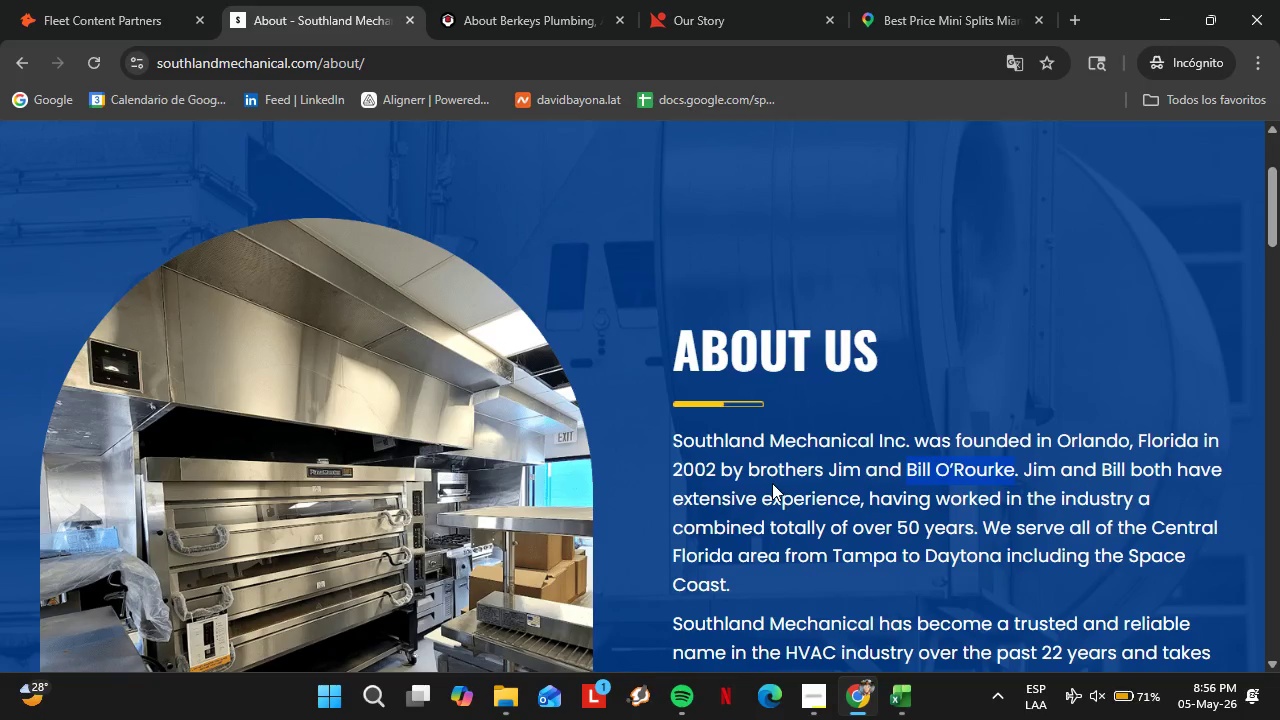 
wait(13.76)
 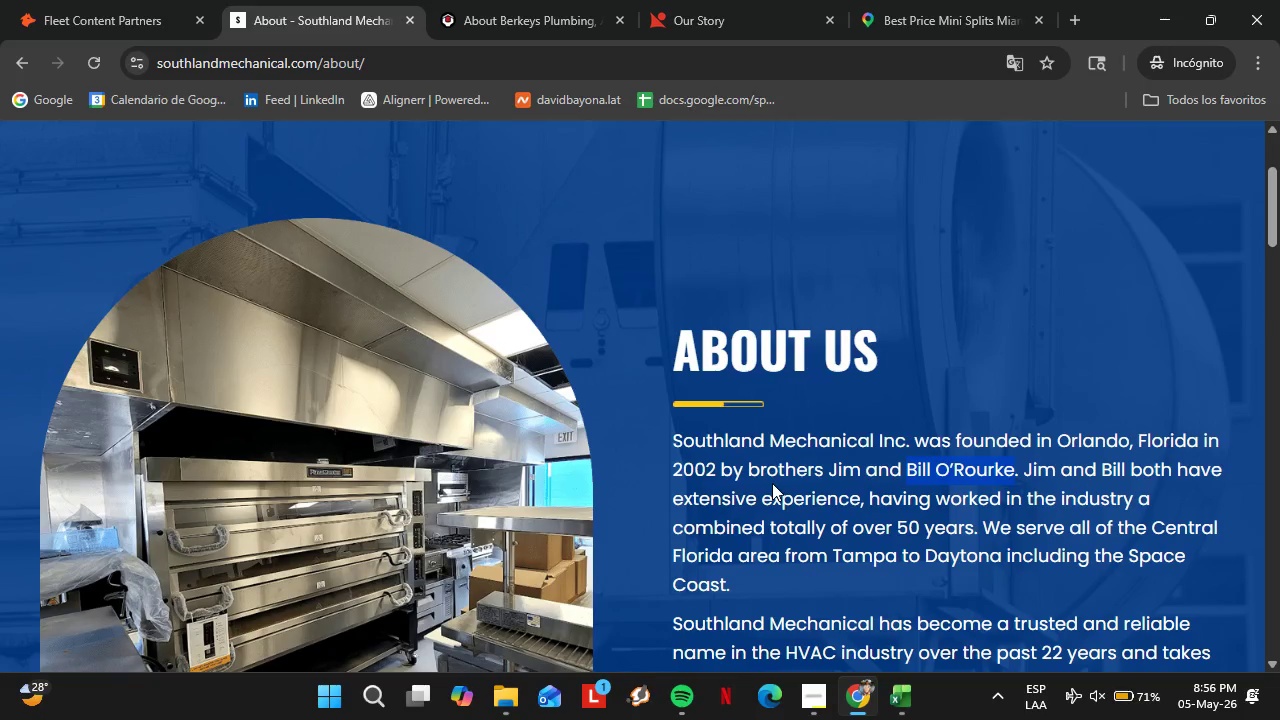 
left_click([88, 0])
 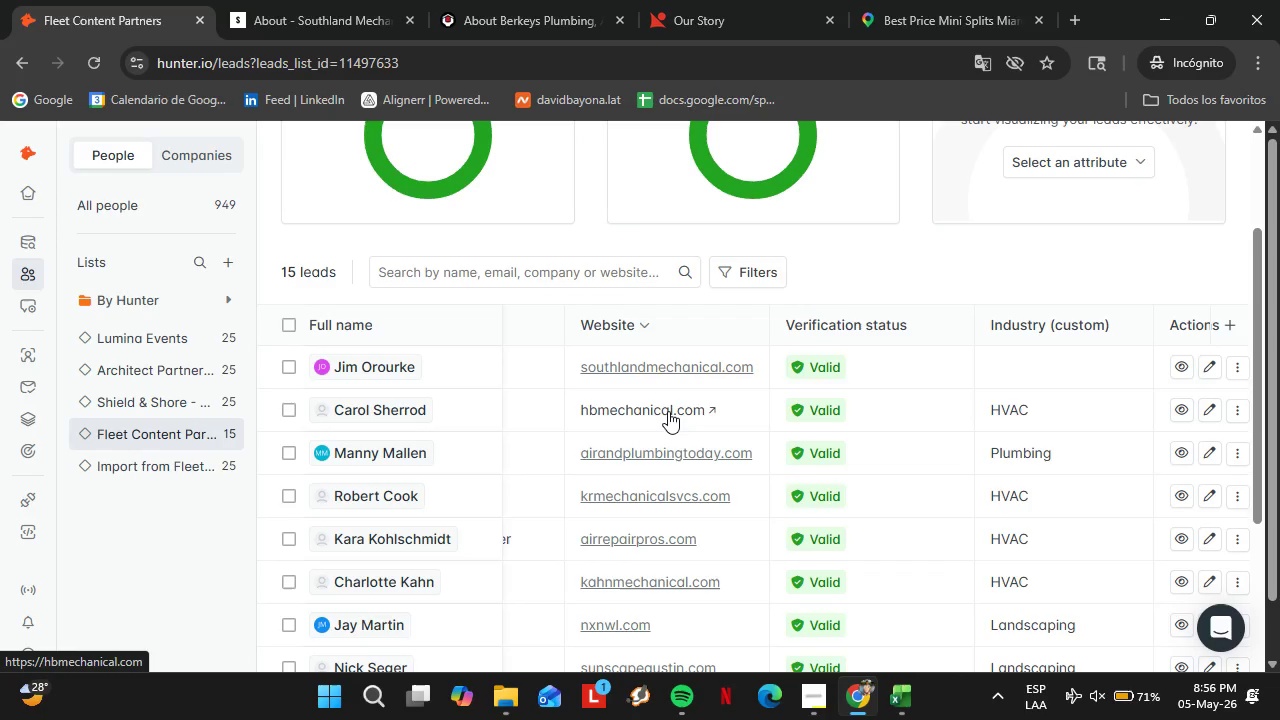 
left_click([1037, 367])
 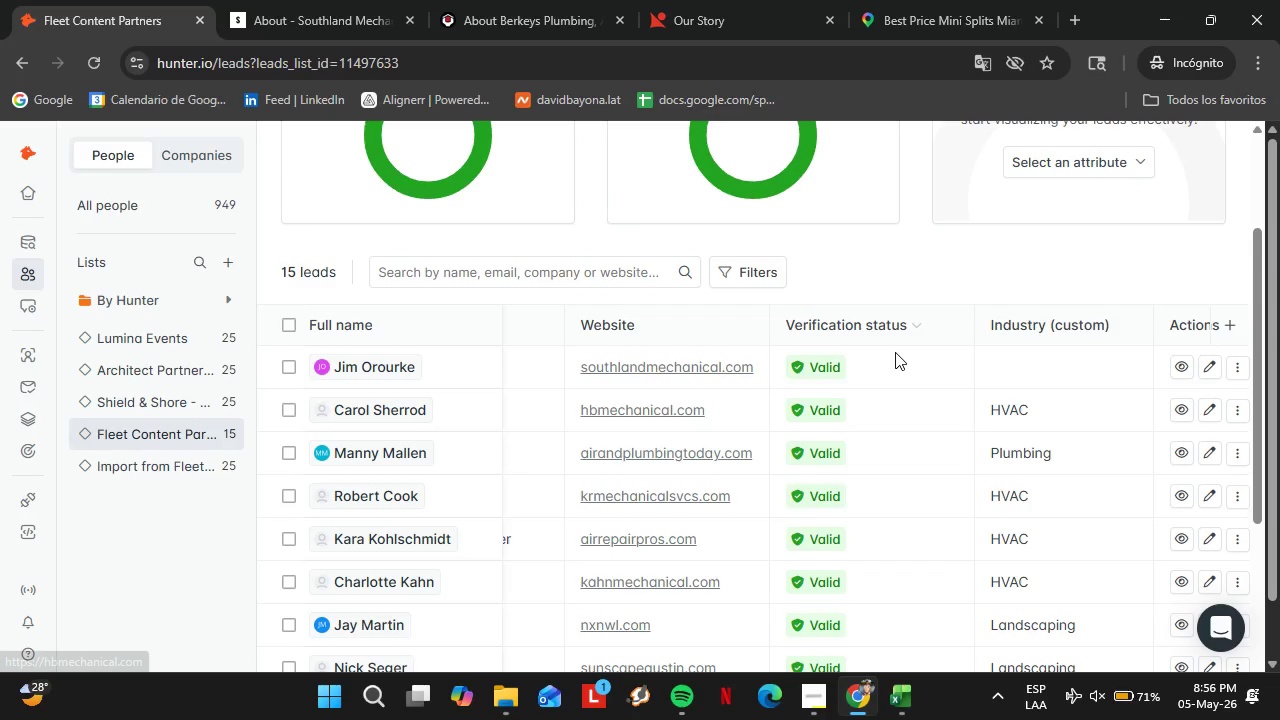 
double_click([1037, 367])
 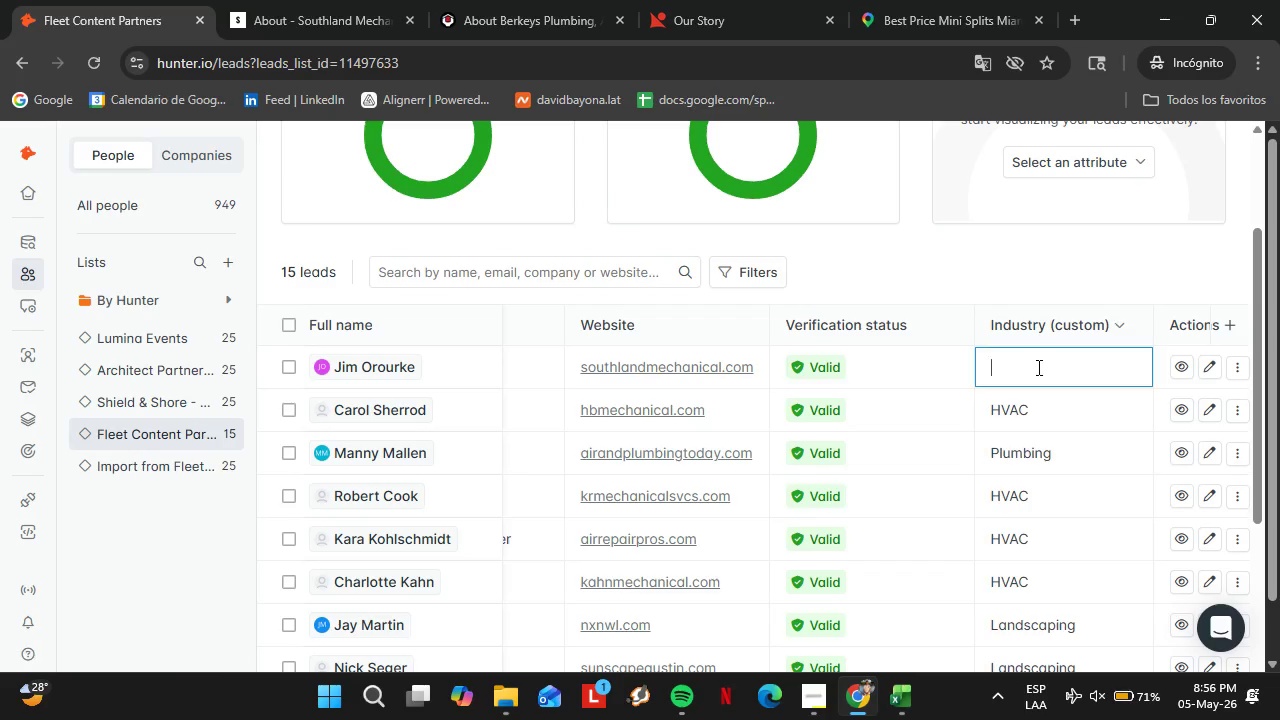 
triple_click([1037, 367])
 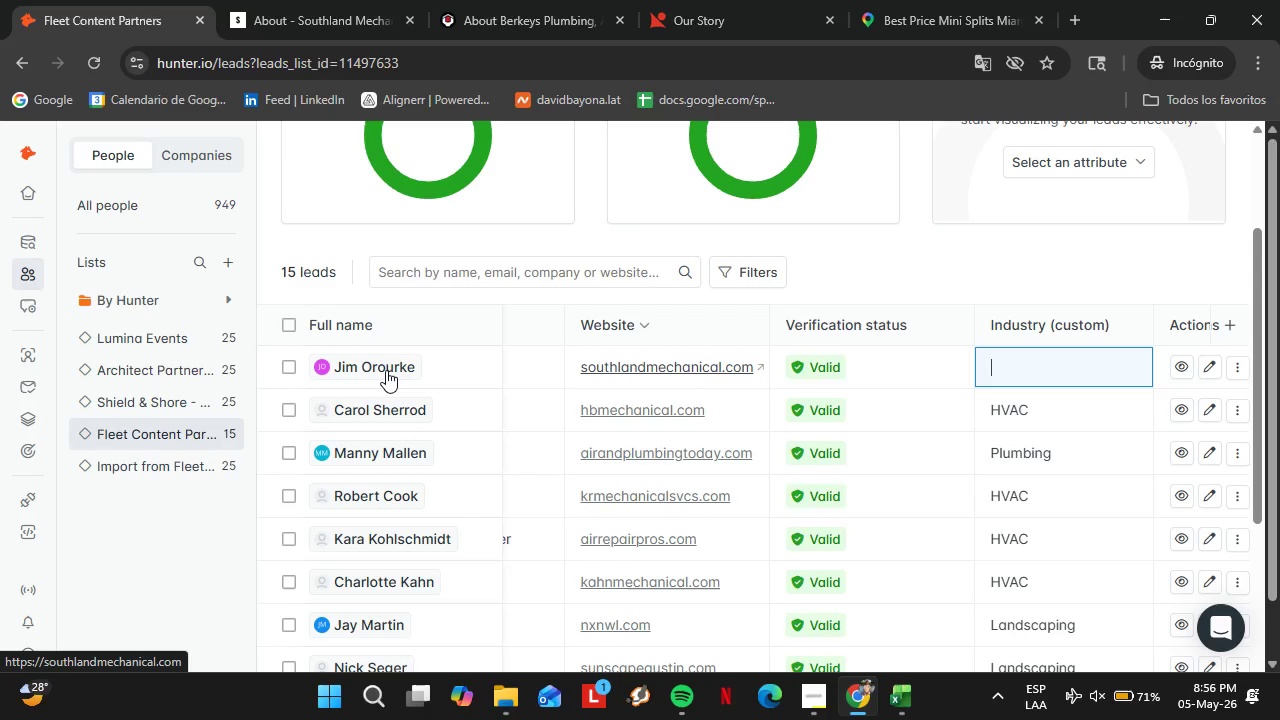 
left_click([376, 369])
 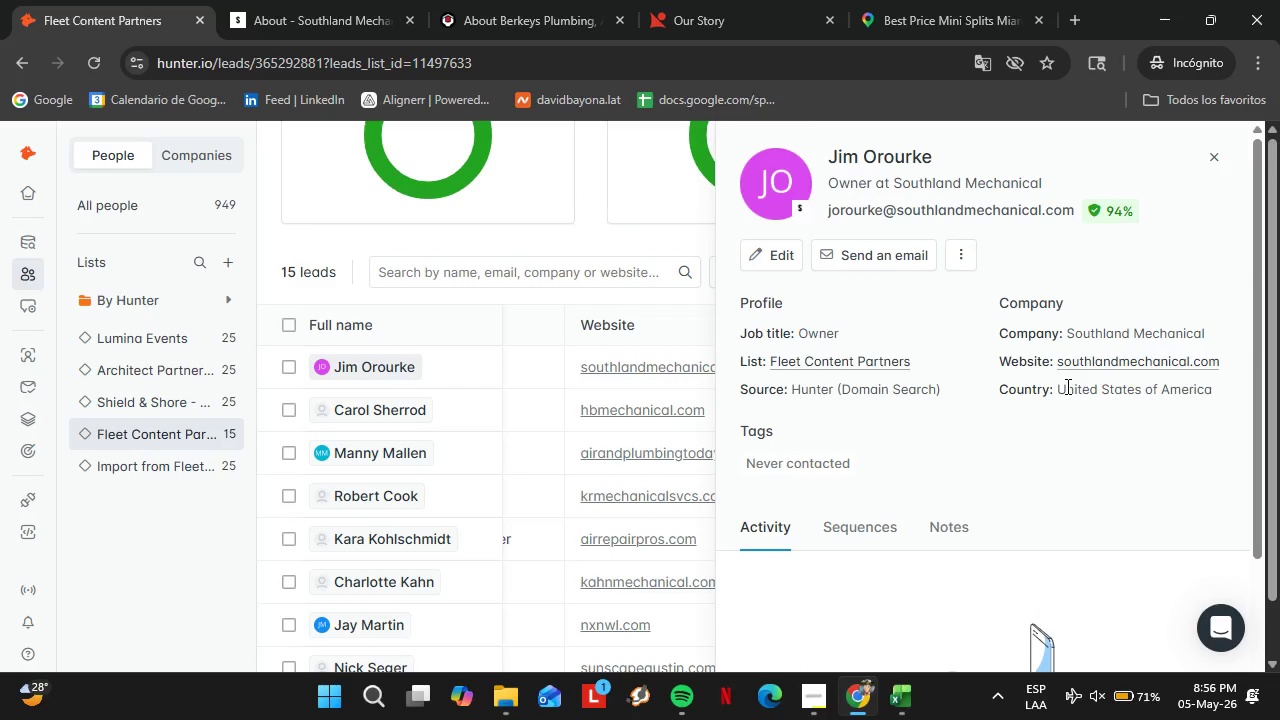 
wait(18.94)
 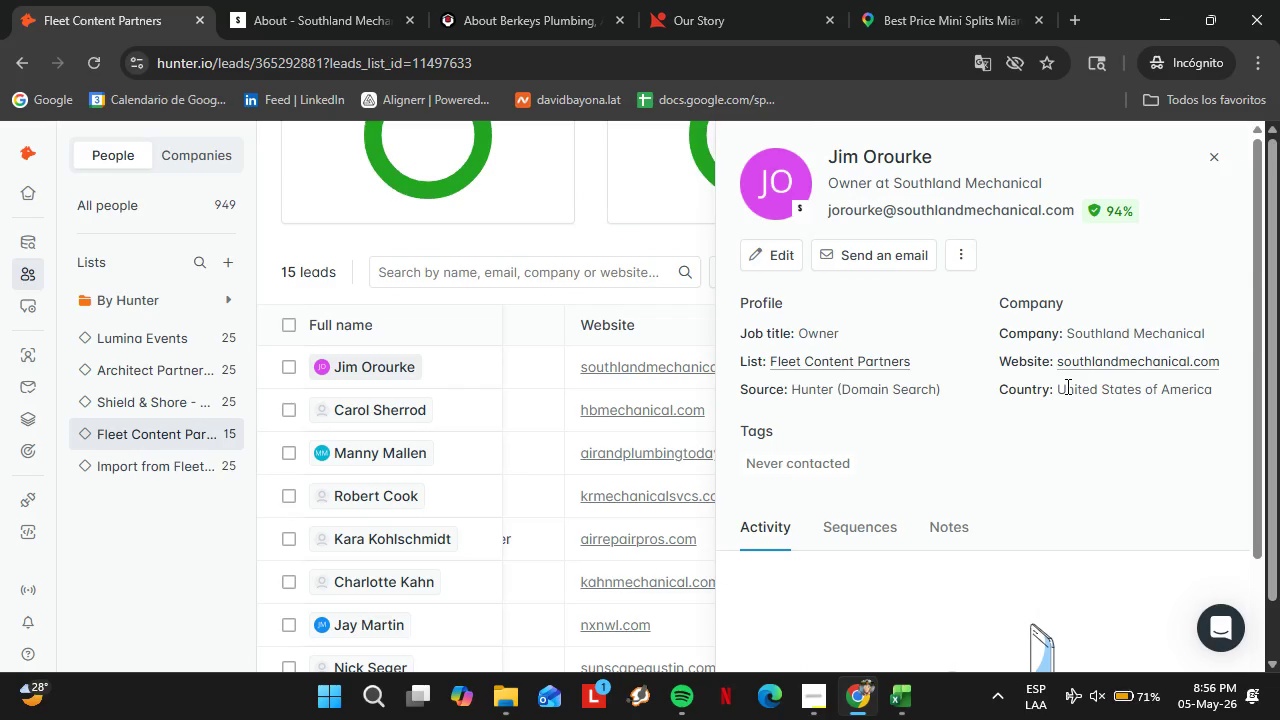 
left_click([1224, 151])
 